 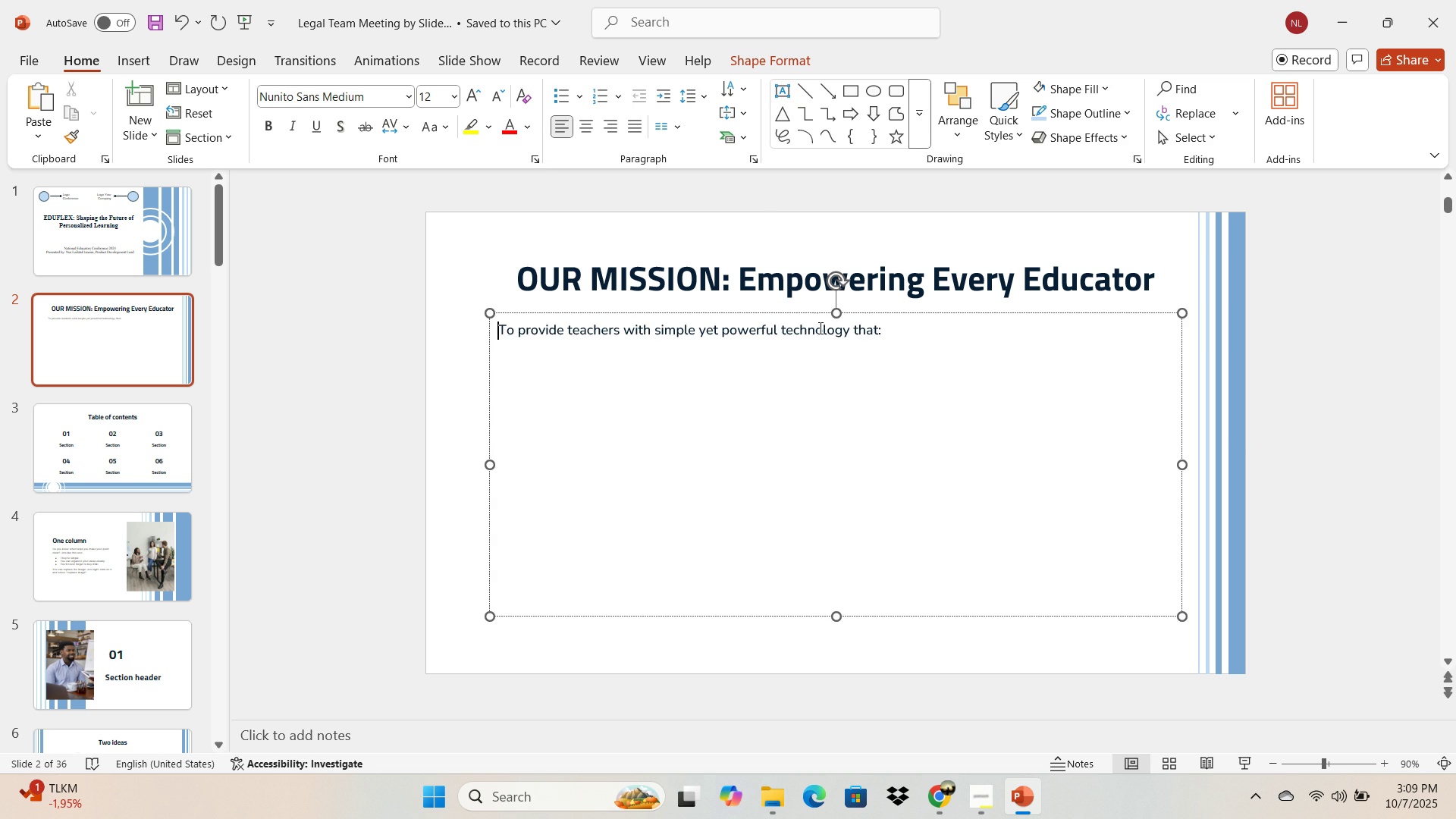 
left_click([880, 328])
 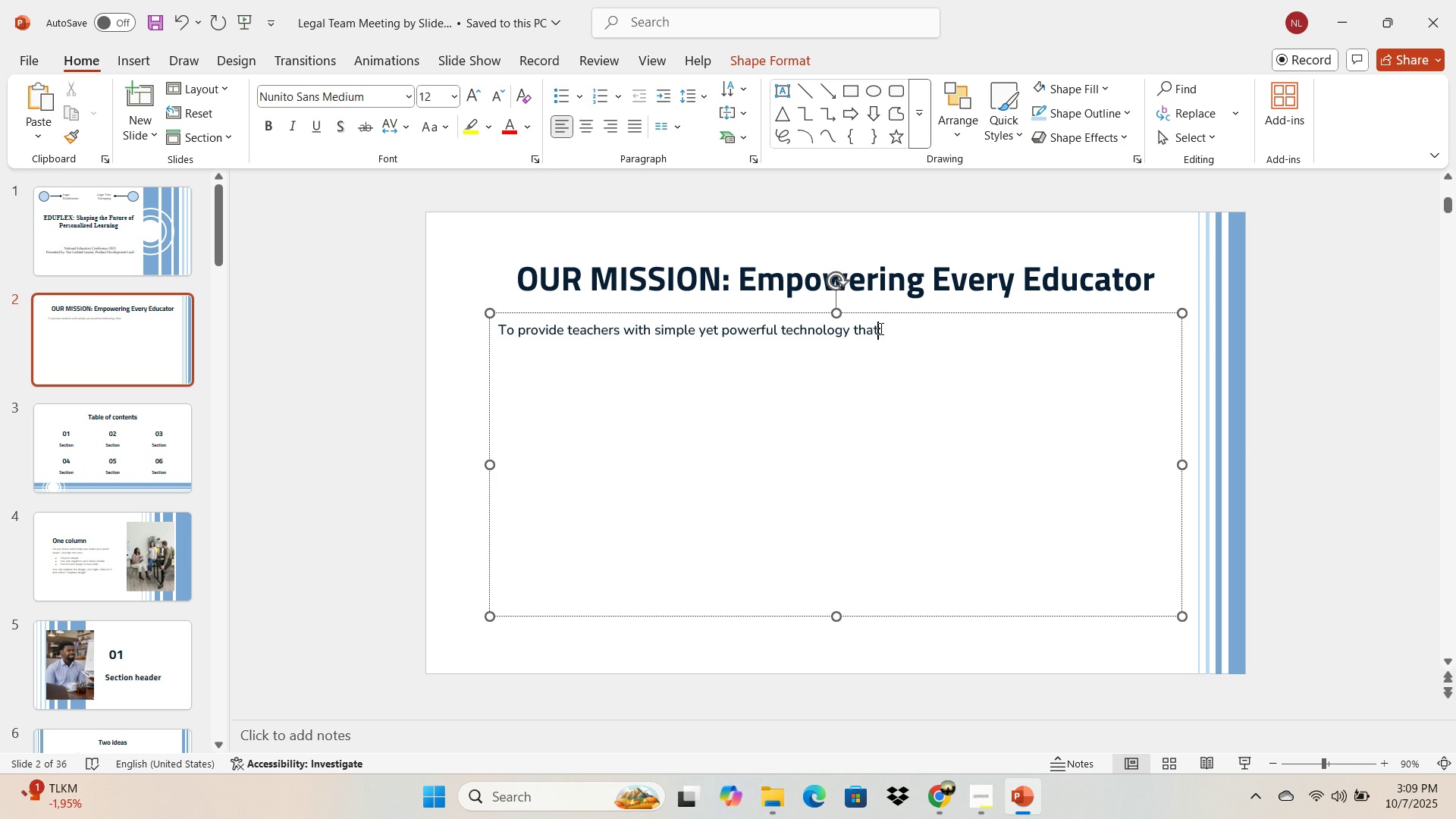 
key(NumpadEnter)
 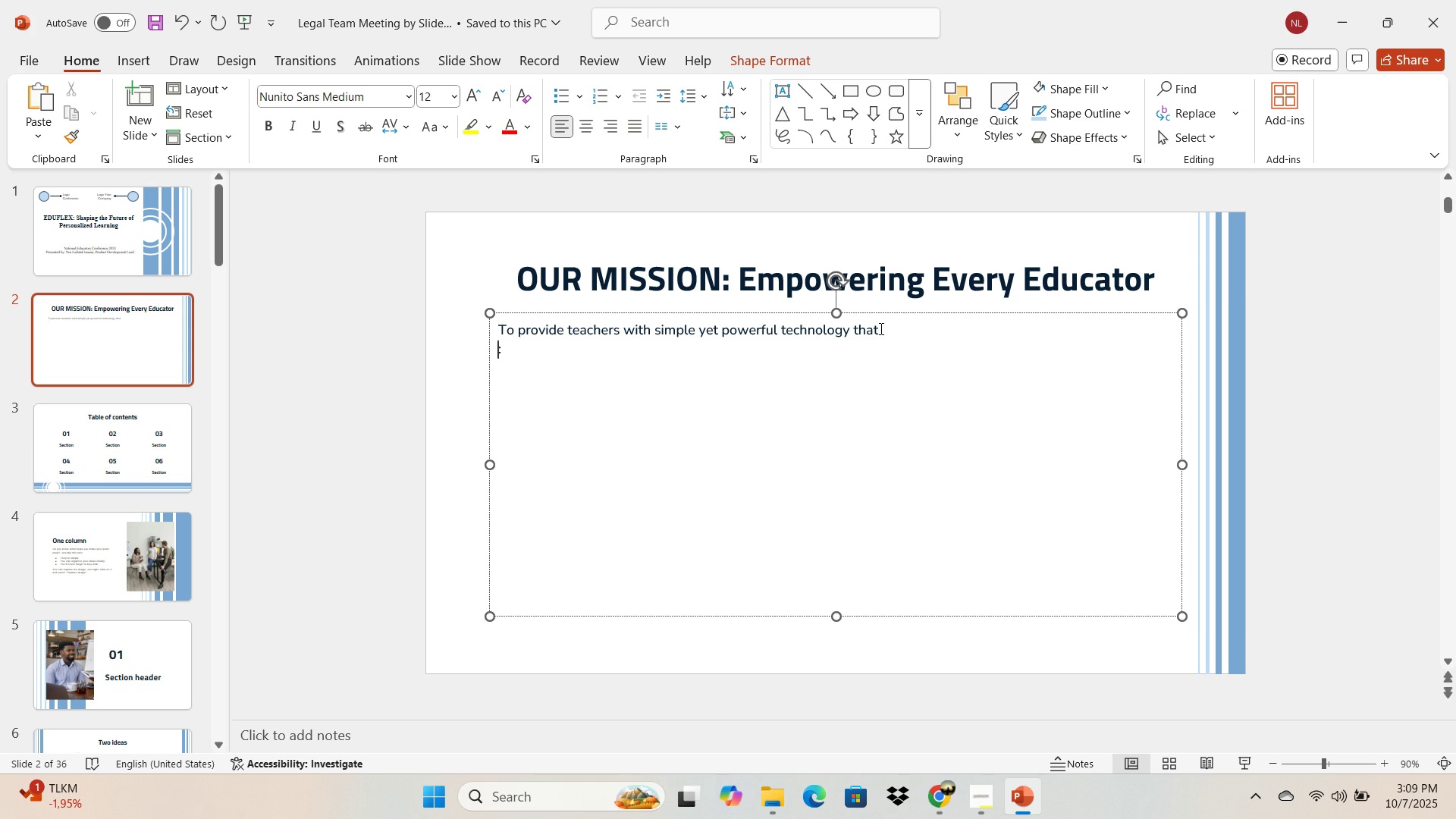 
key(Backspace)
 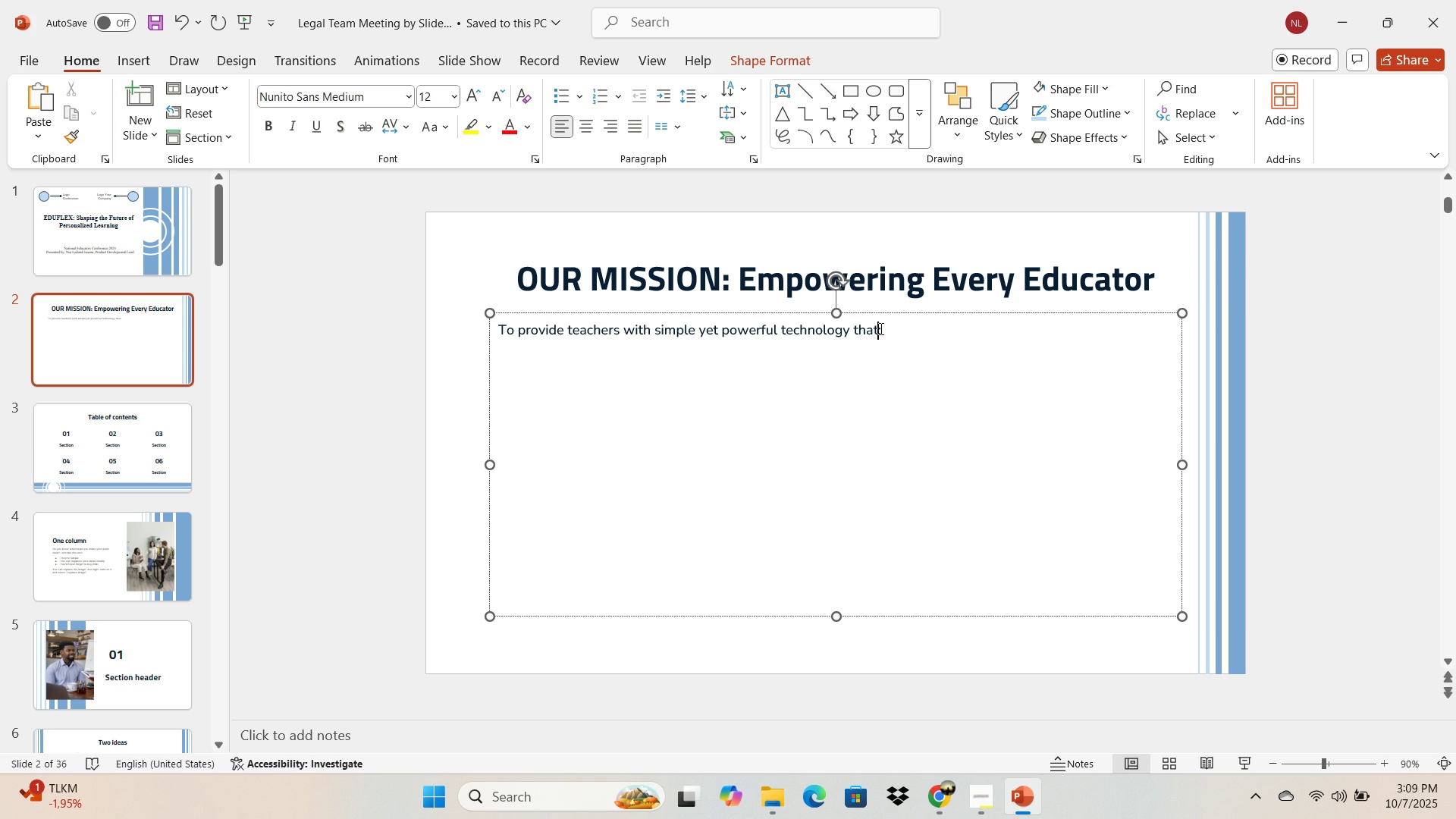 
key(NumpadEnter)
 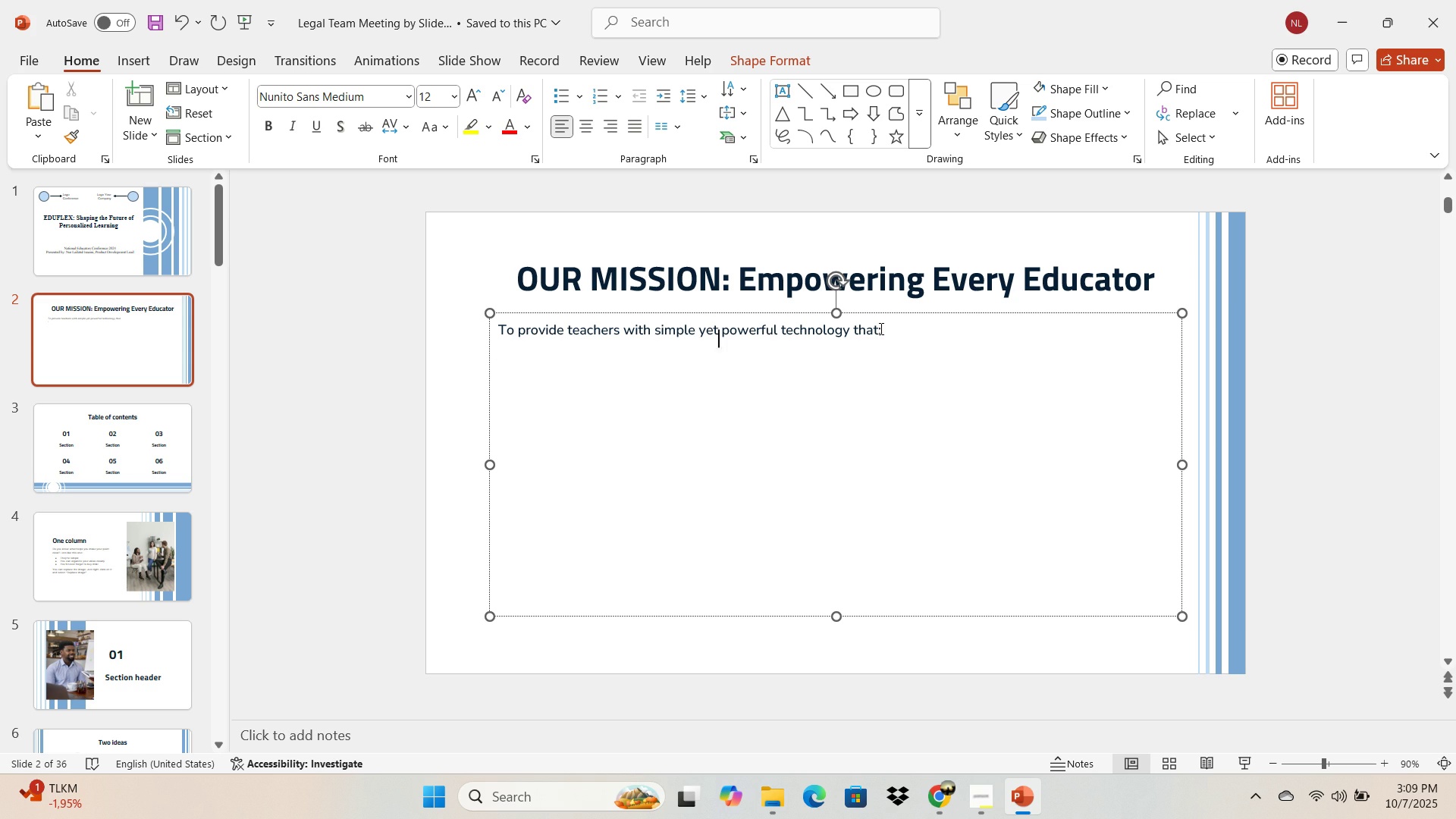 
key(Backspace)
 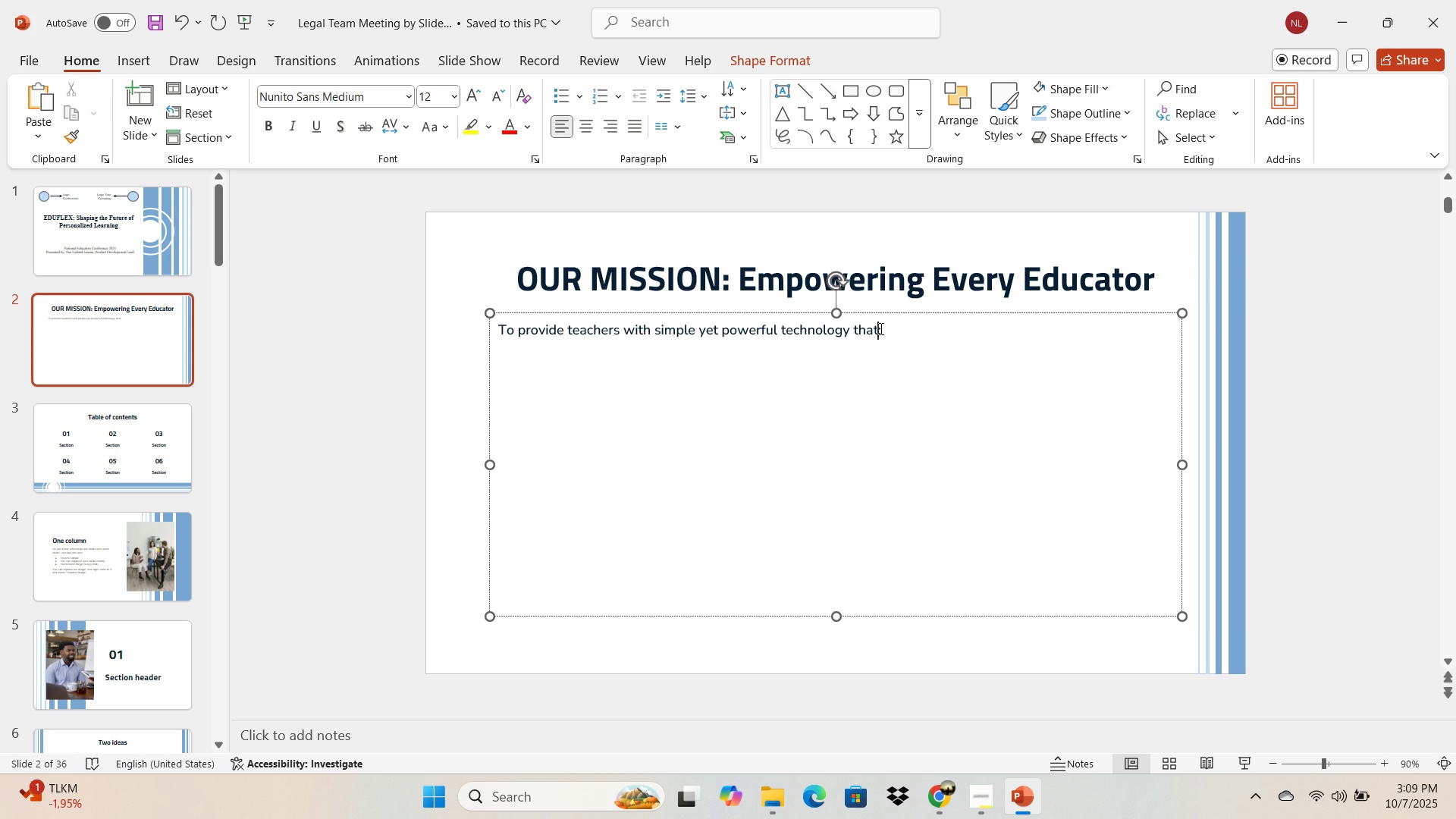 
key(ArrowRight)
 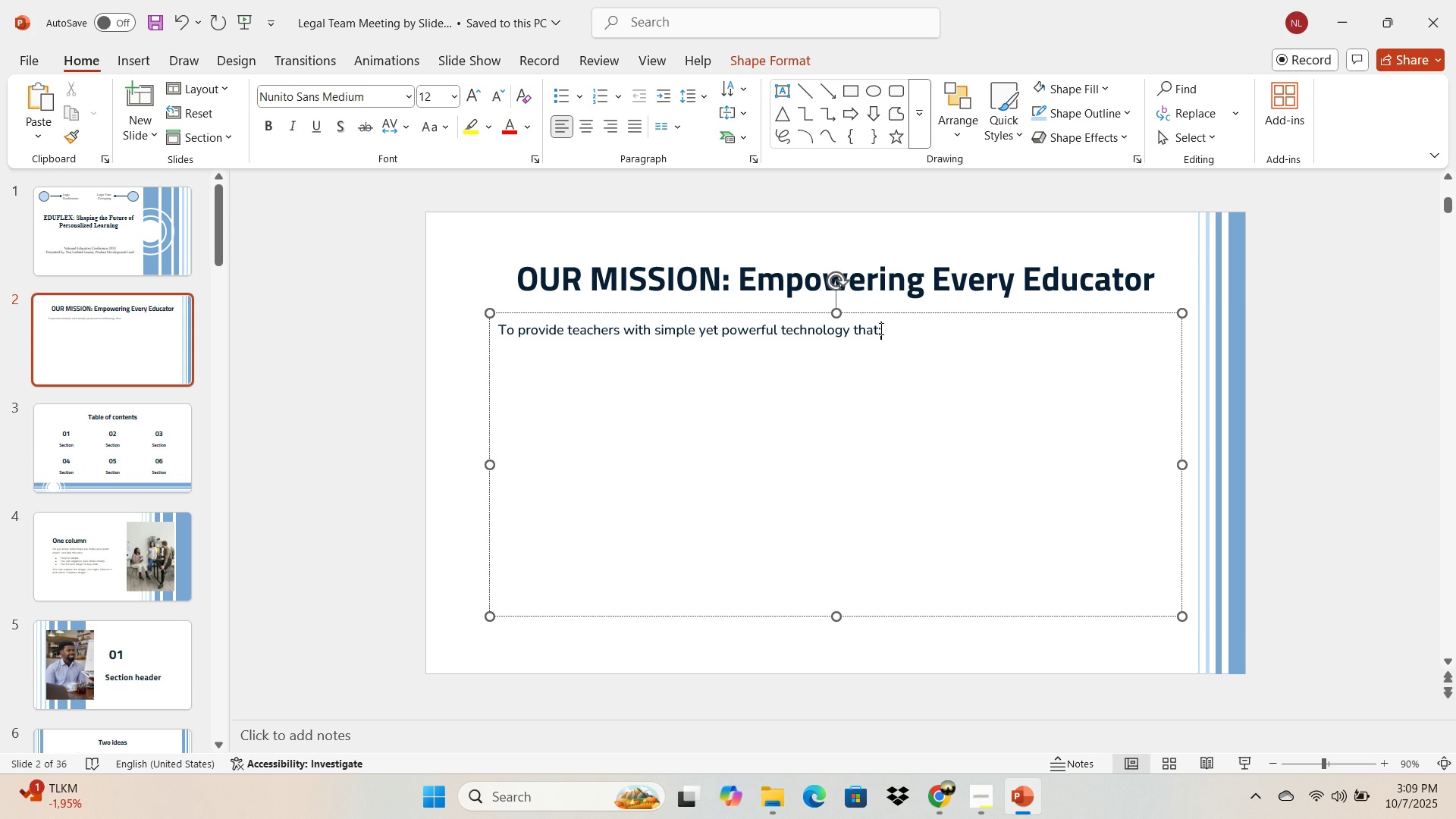 
key(Enter)
 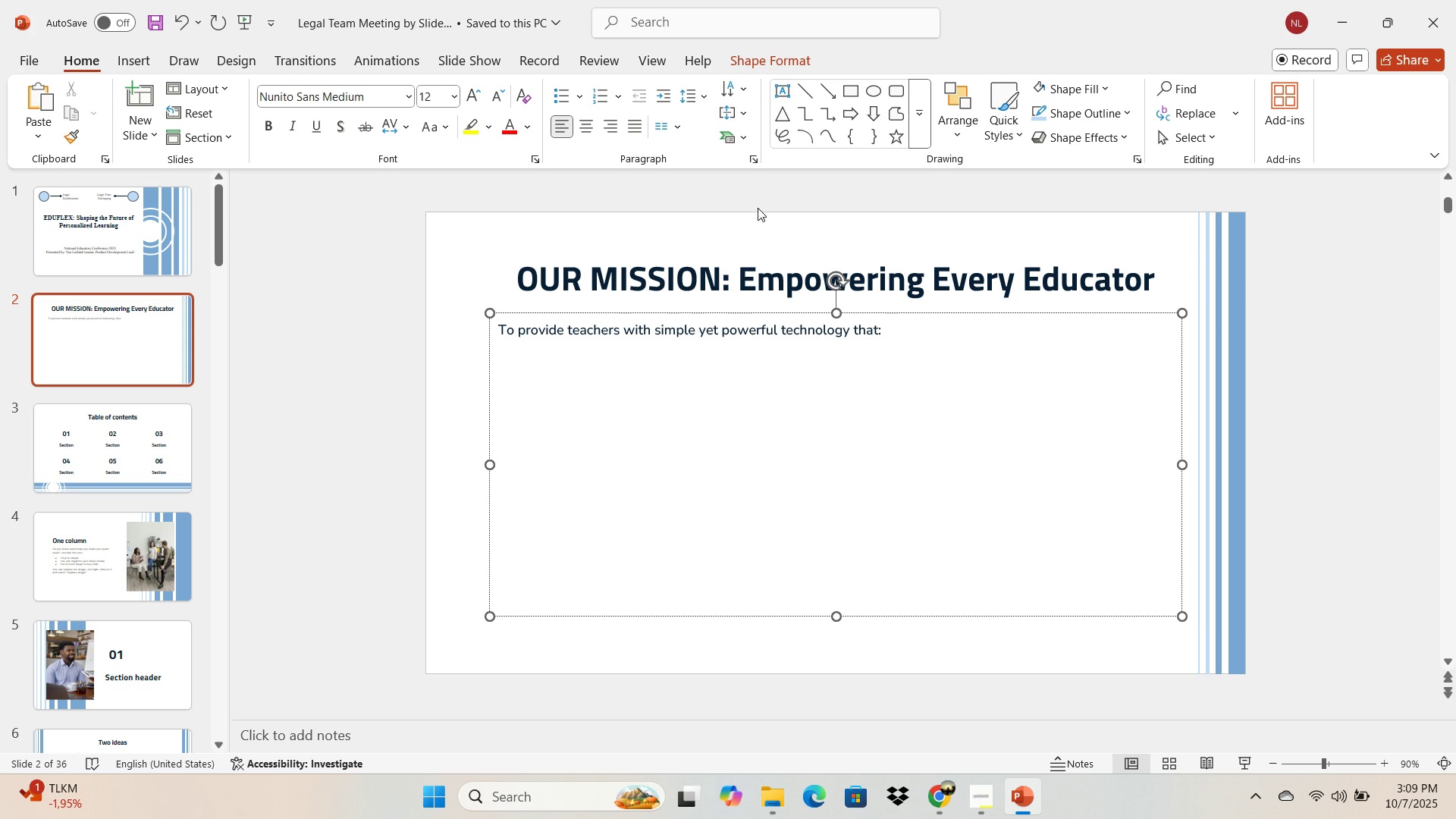 
left_click([562, 99])
 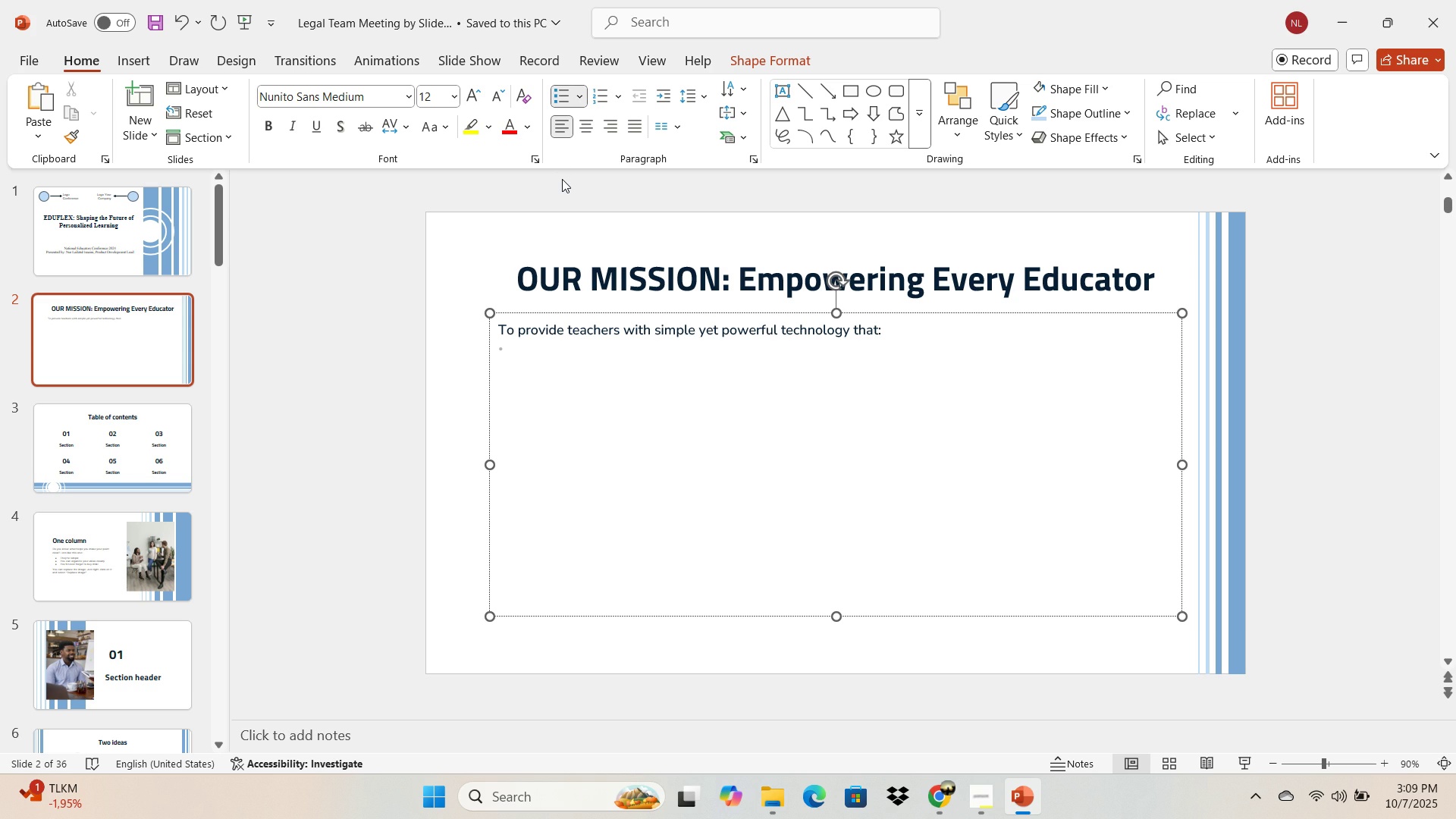 
type(Creates peros[NumLock][NumLock][NumLock][NumLock][NumLock])
key(Backspace)
key(Backspace)
type(sonalis)
key(Backspace)
type(zed )
 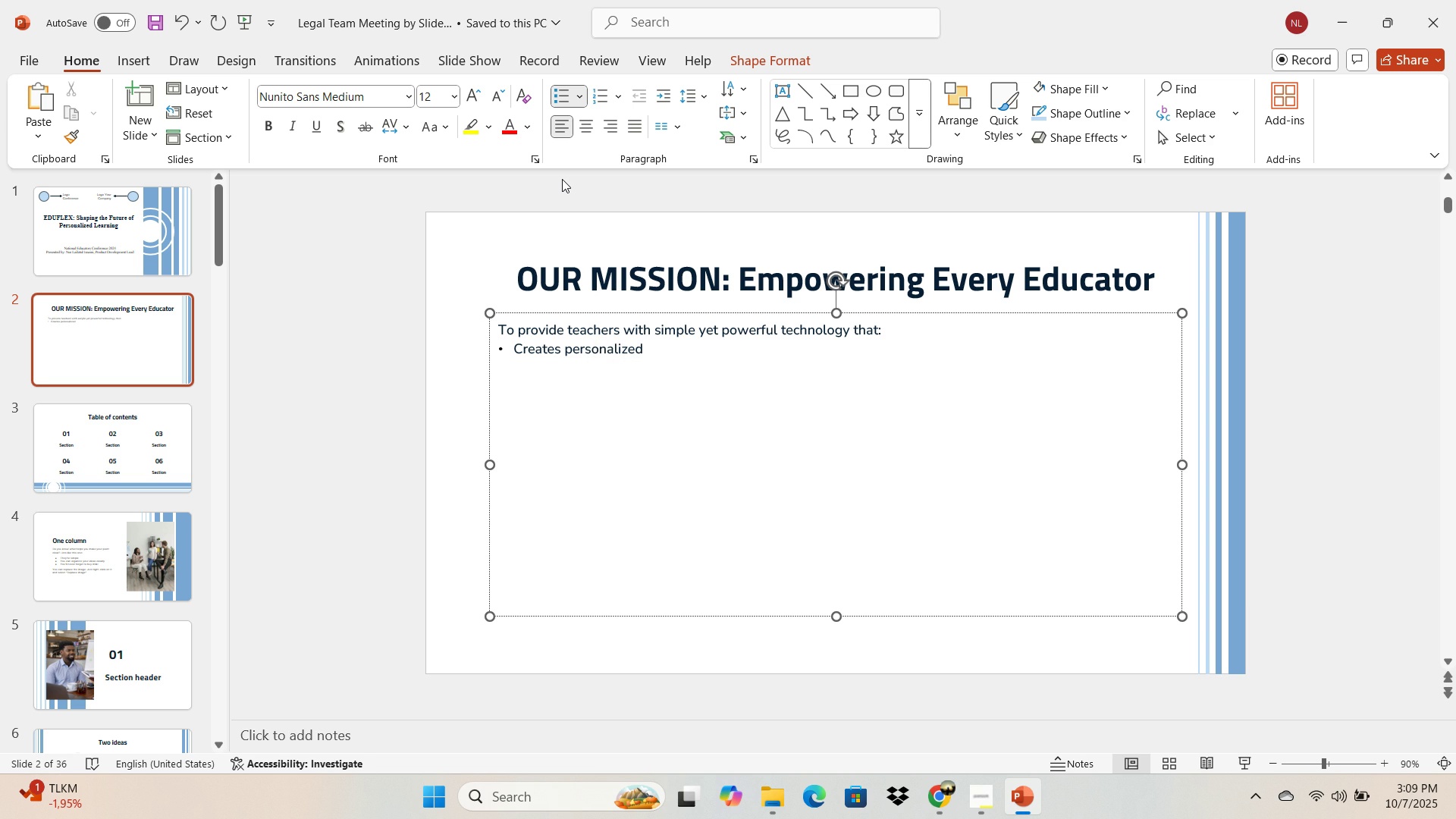 
wait(5.07)
 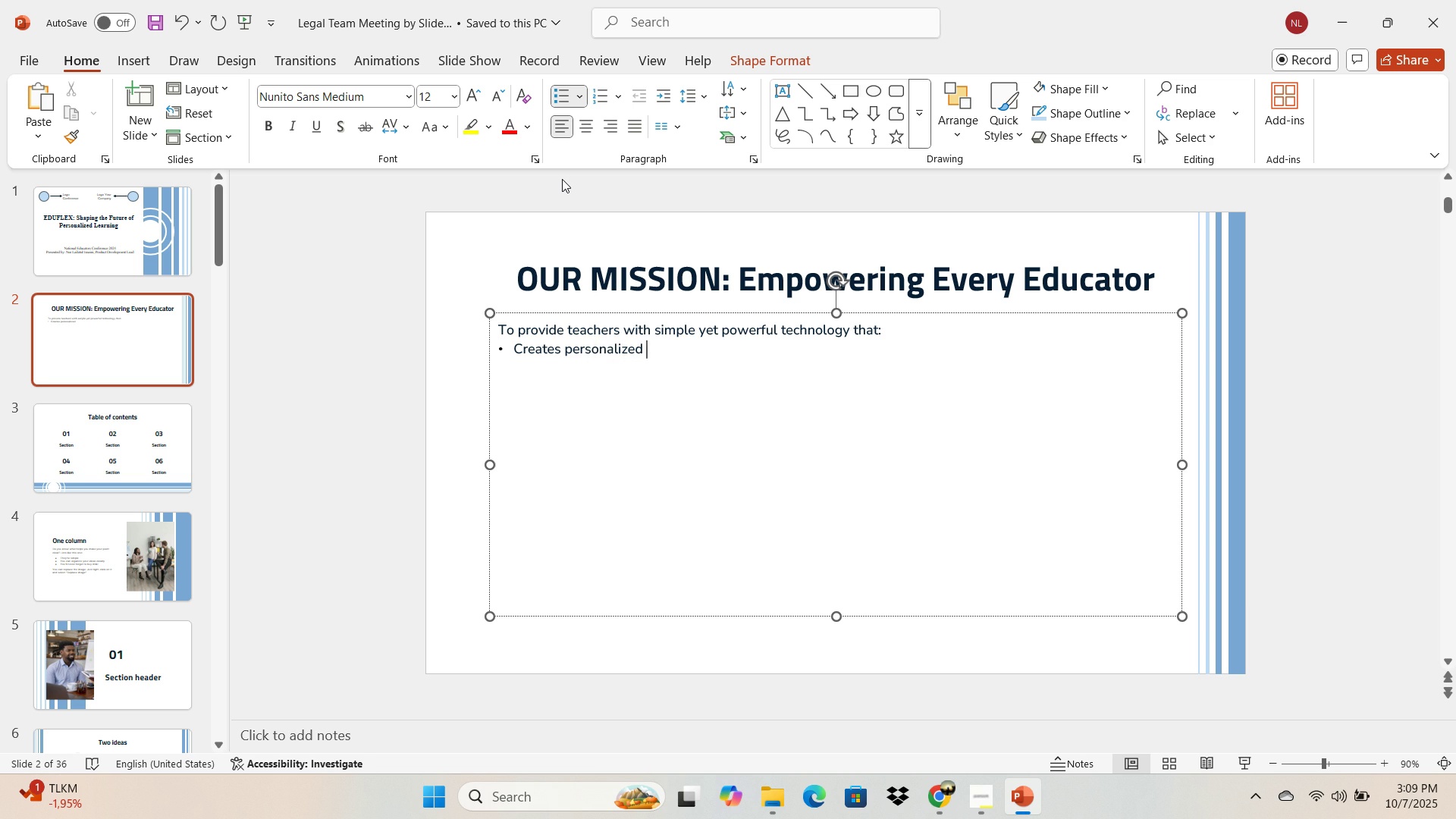 
type(learning experiences)
 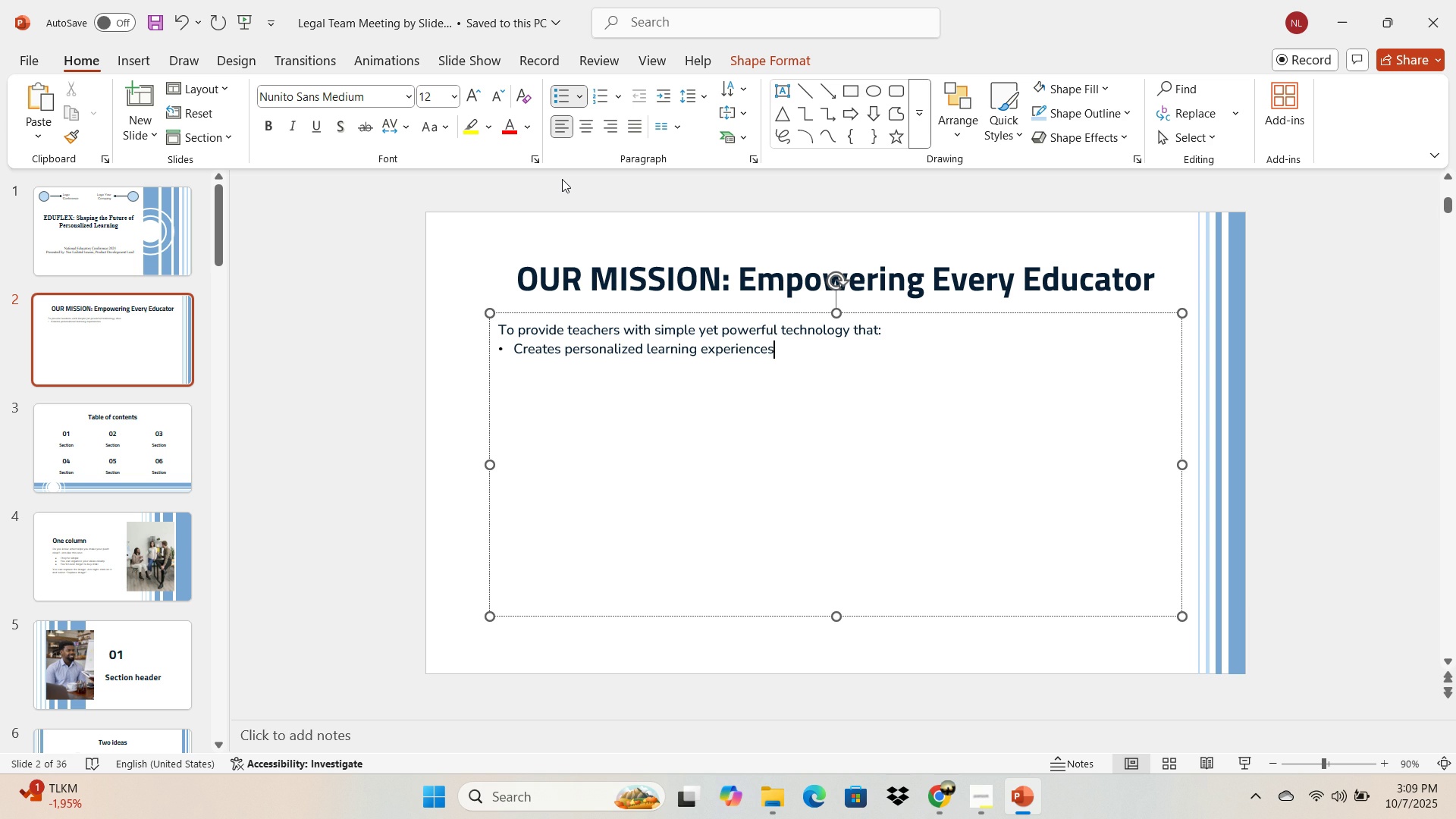 
key(Enter)
 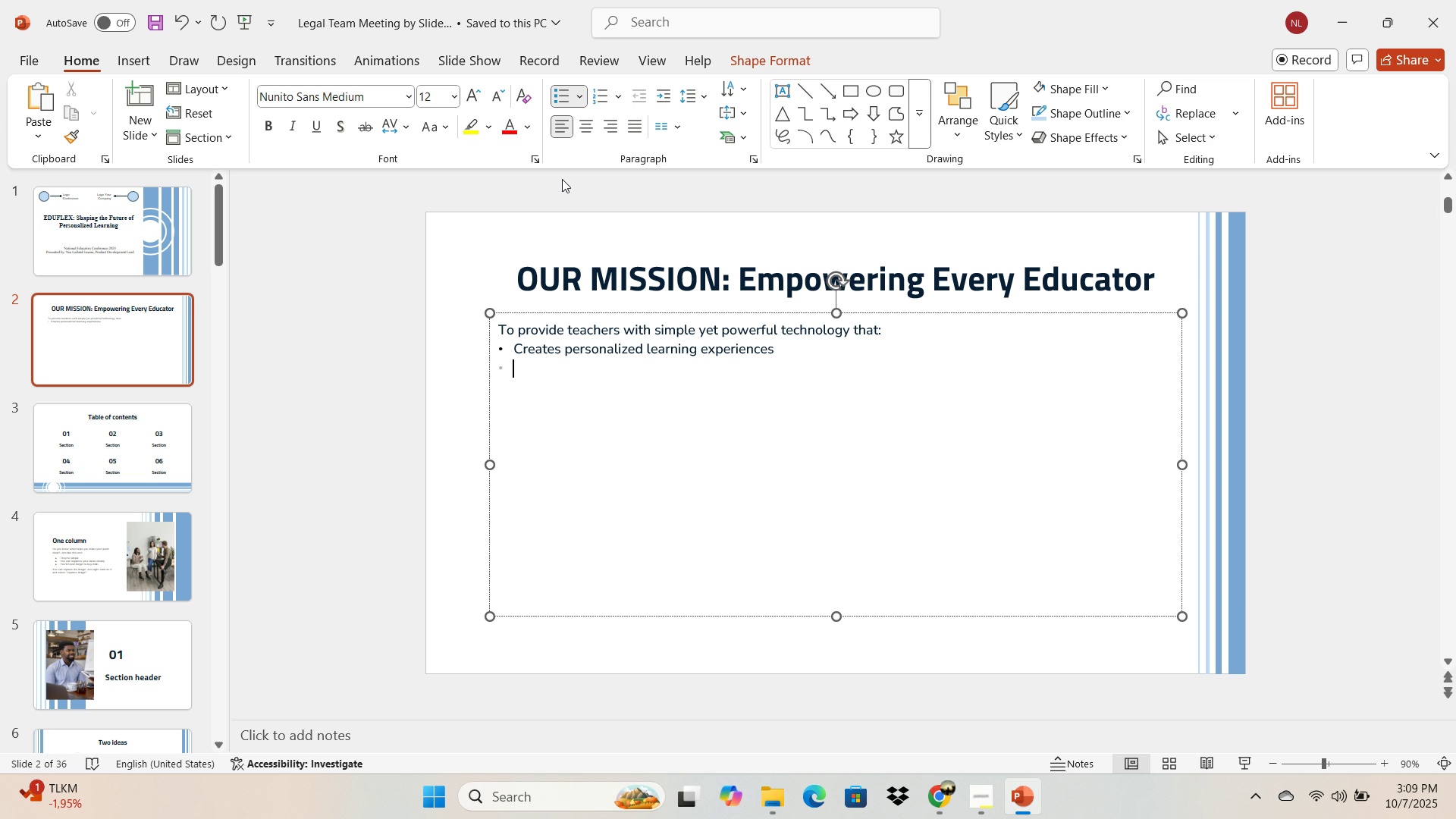 
type(reduces administrative workload)
 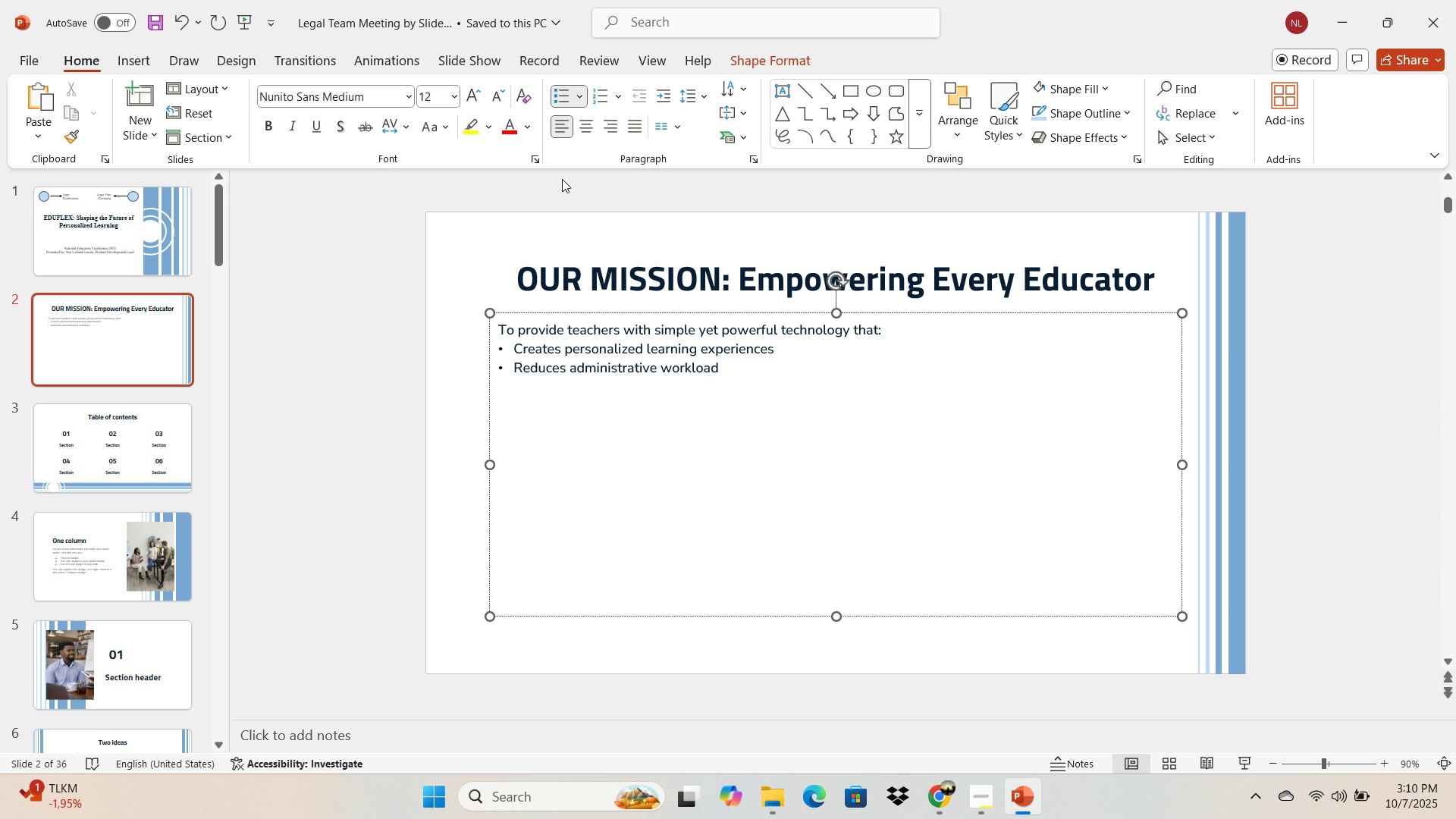 
key(Enter)
 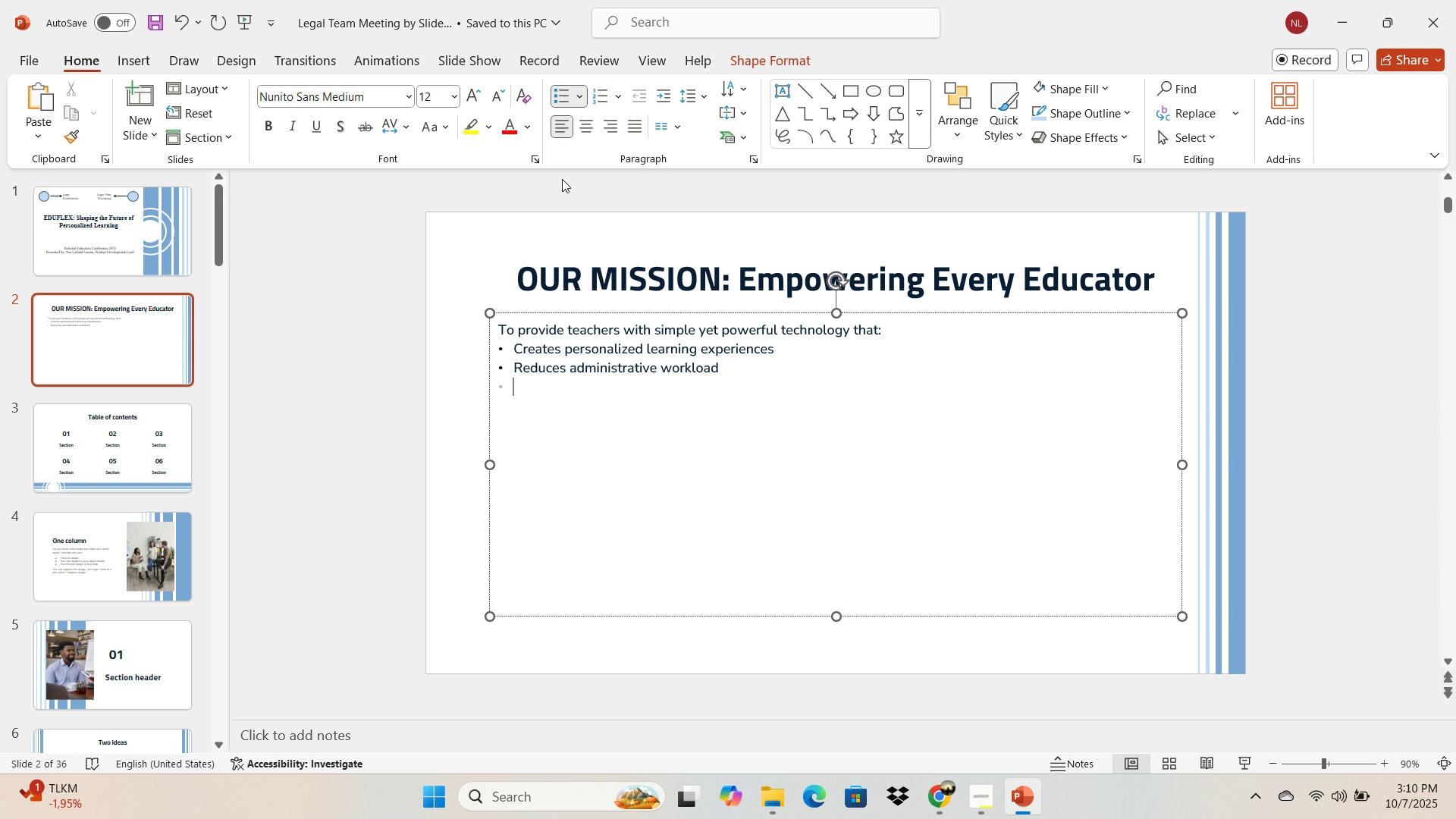 
type(Increases student engagemene)
key(Backspace)
type(t)
 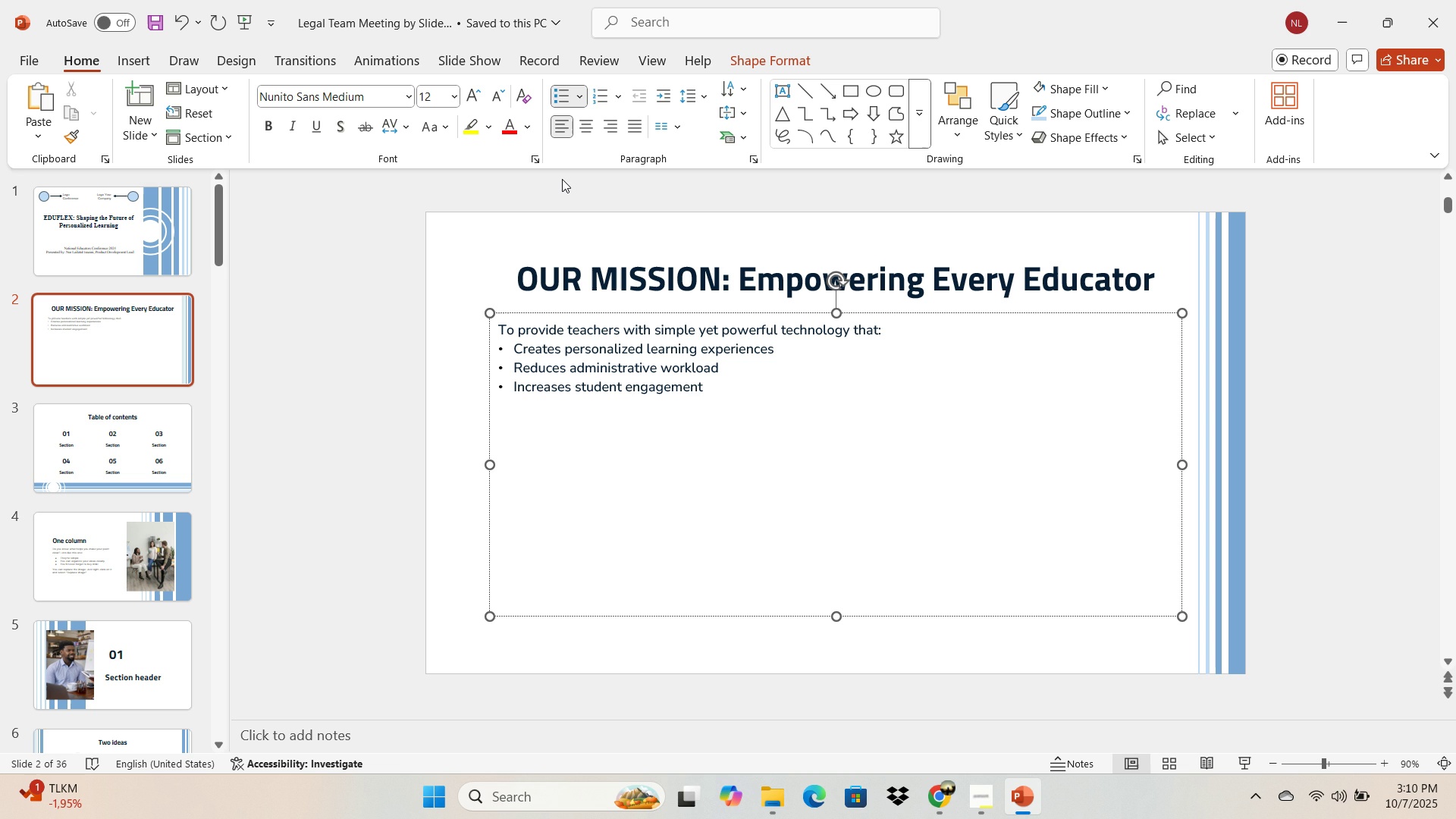 
key(Enter)
 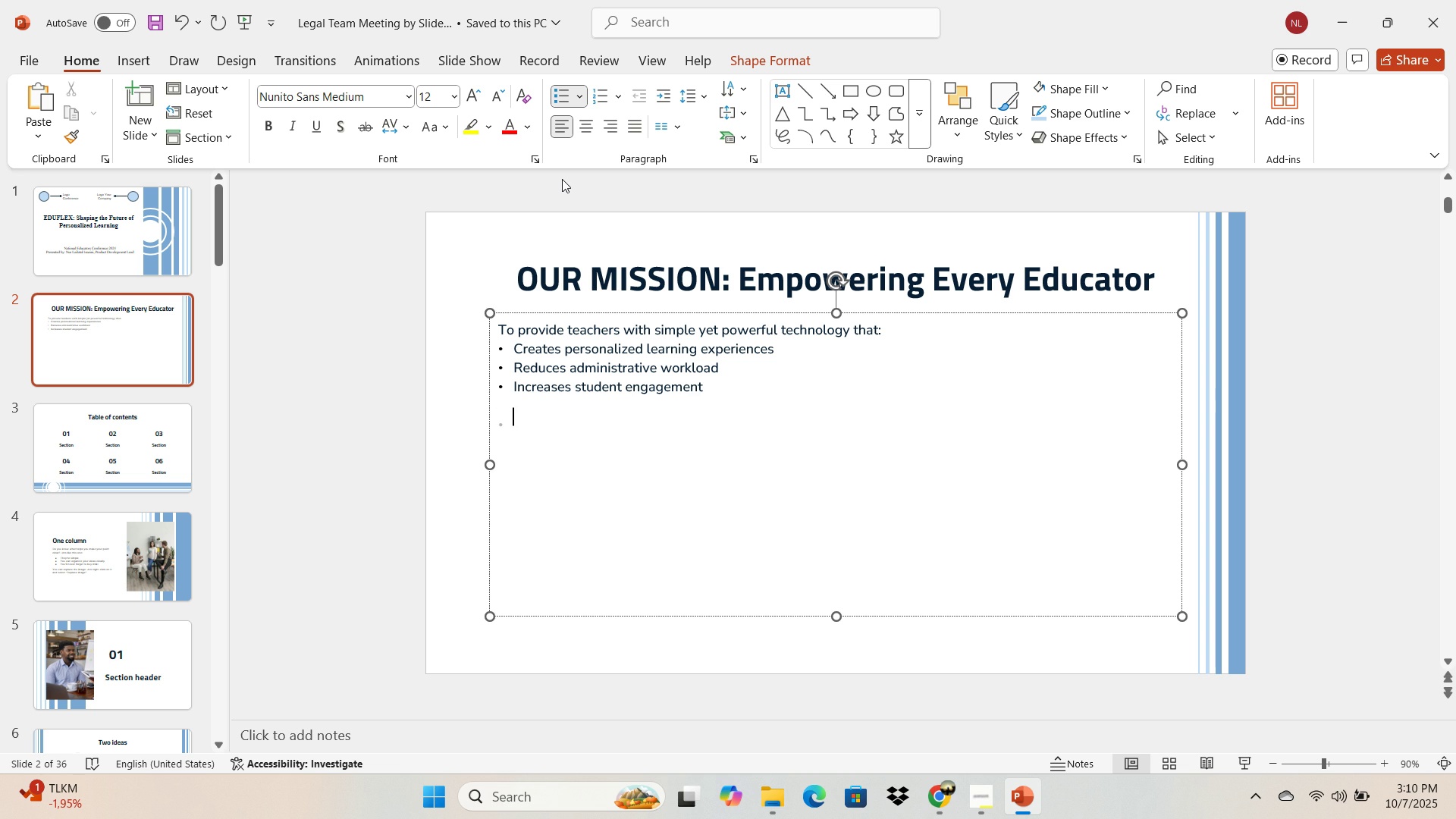 
key(Enter)
 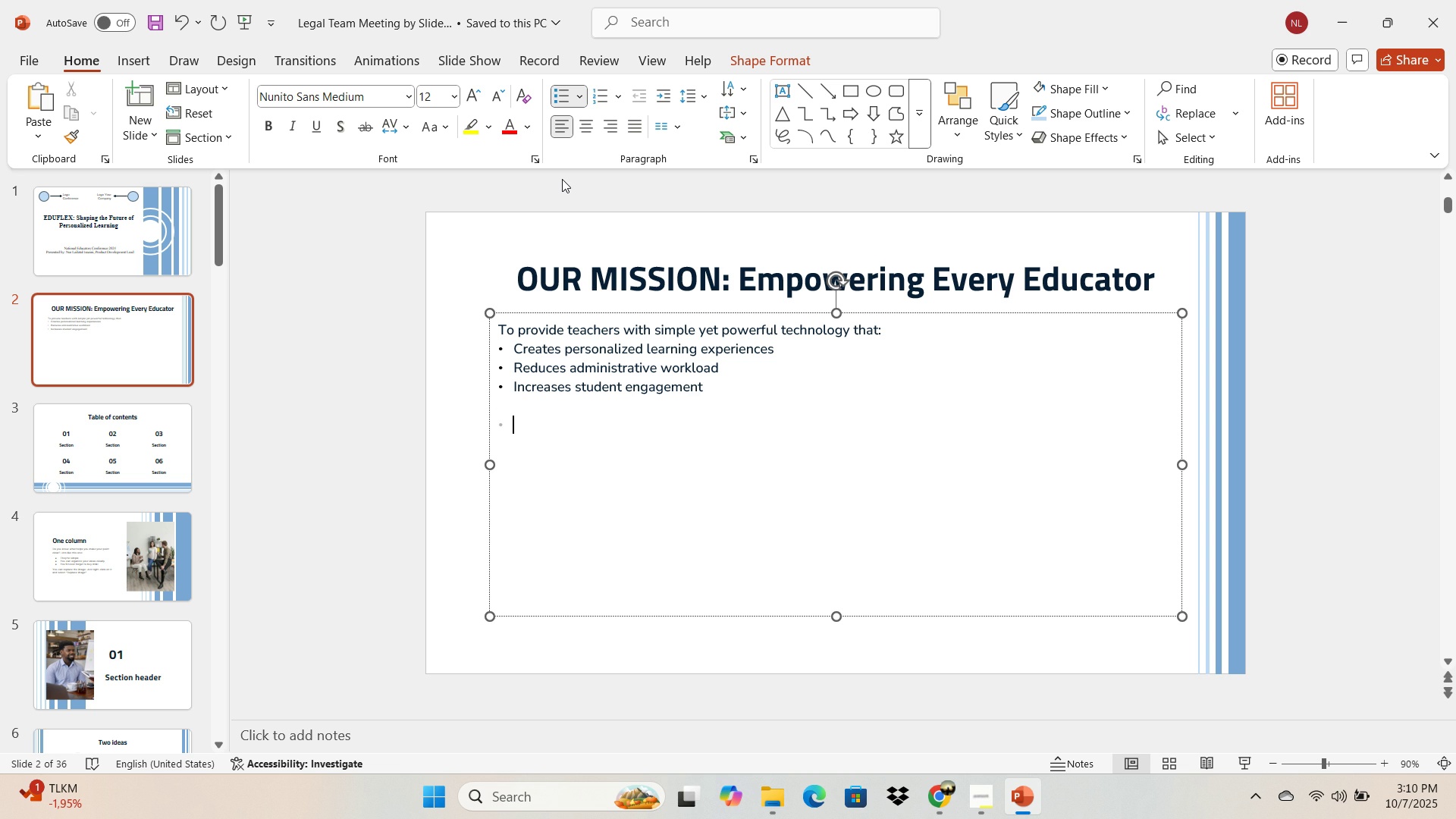 
key(Backspace)
type(Because every student deserves a teacher who haas time to teach.)
 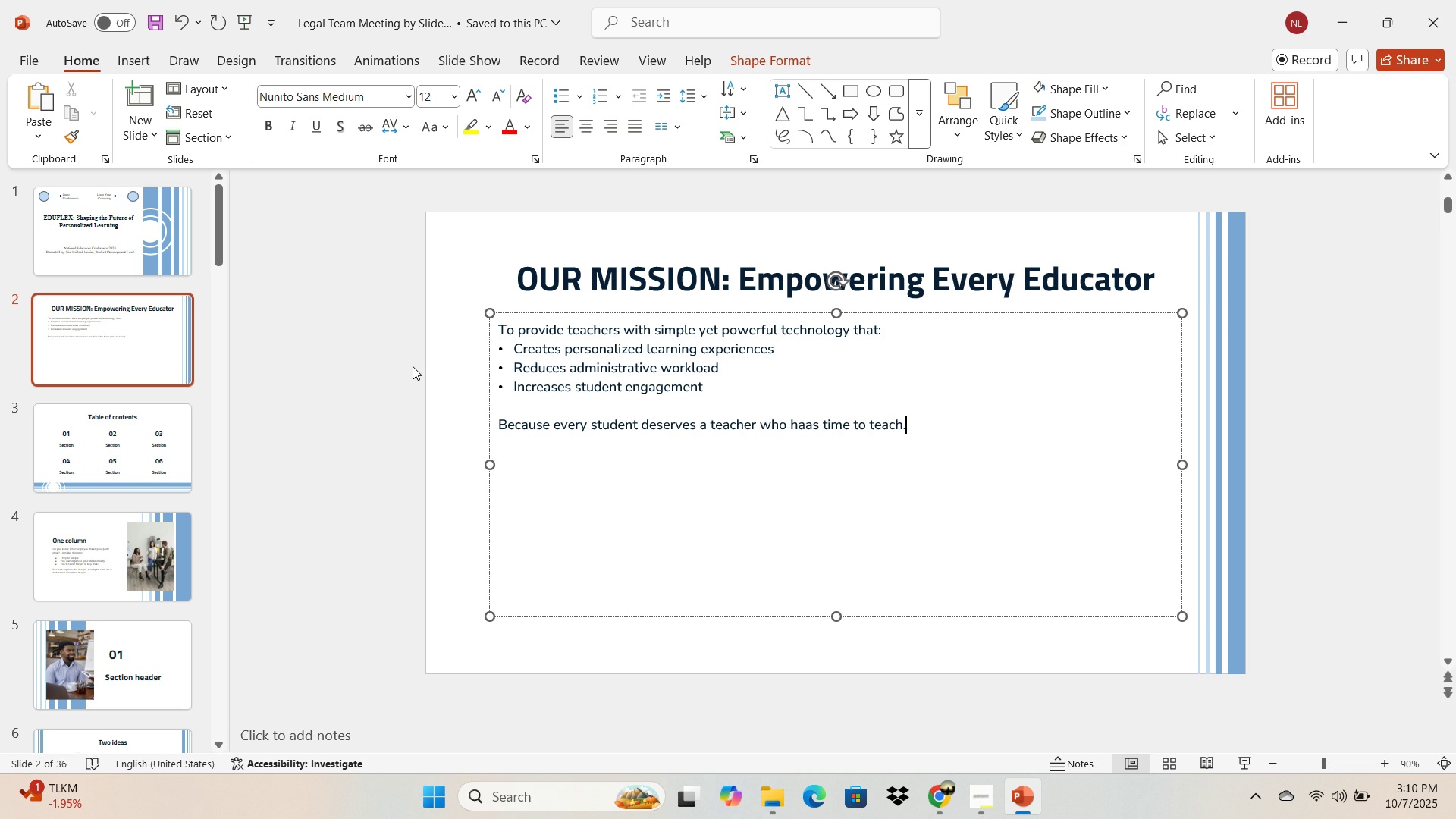 
wait(11.39)
 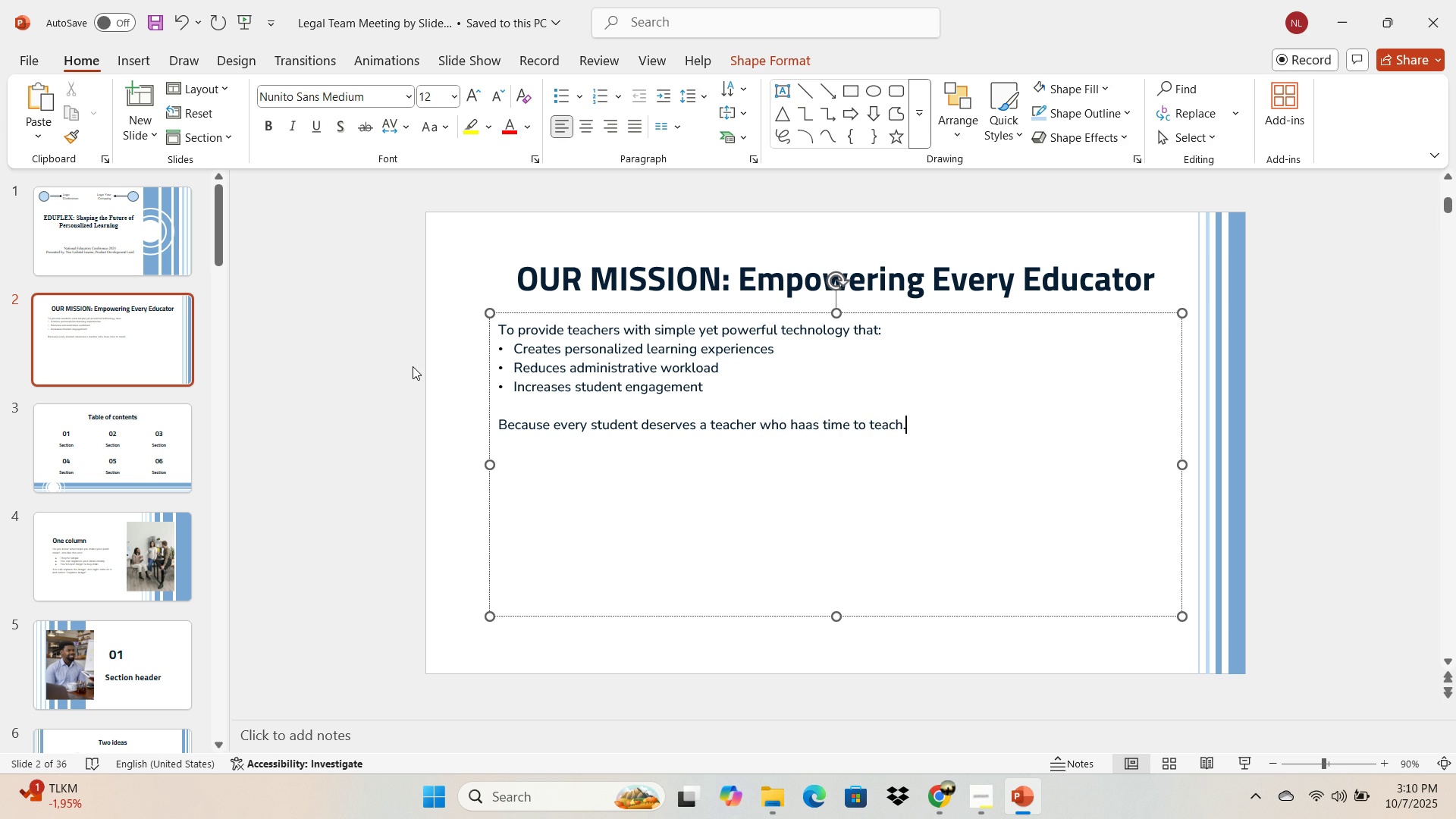 
left_click([1455, 802])
 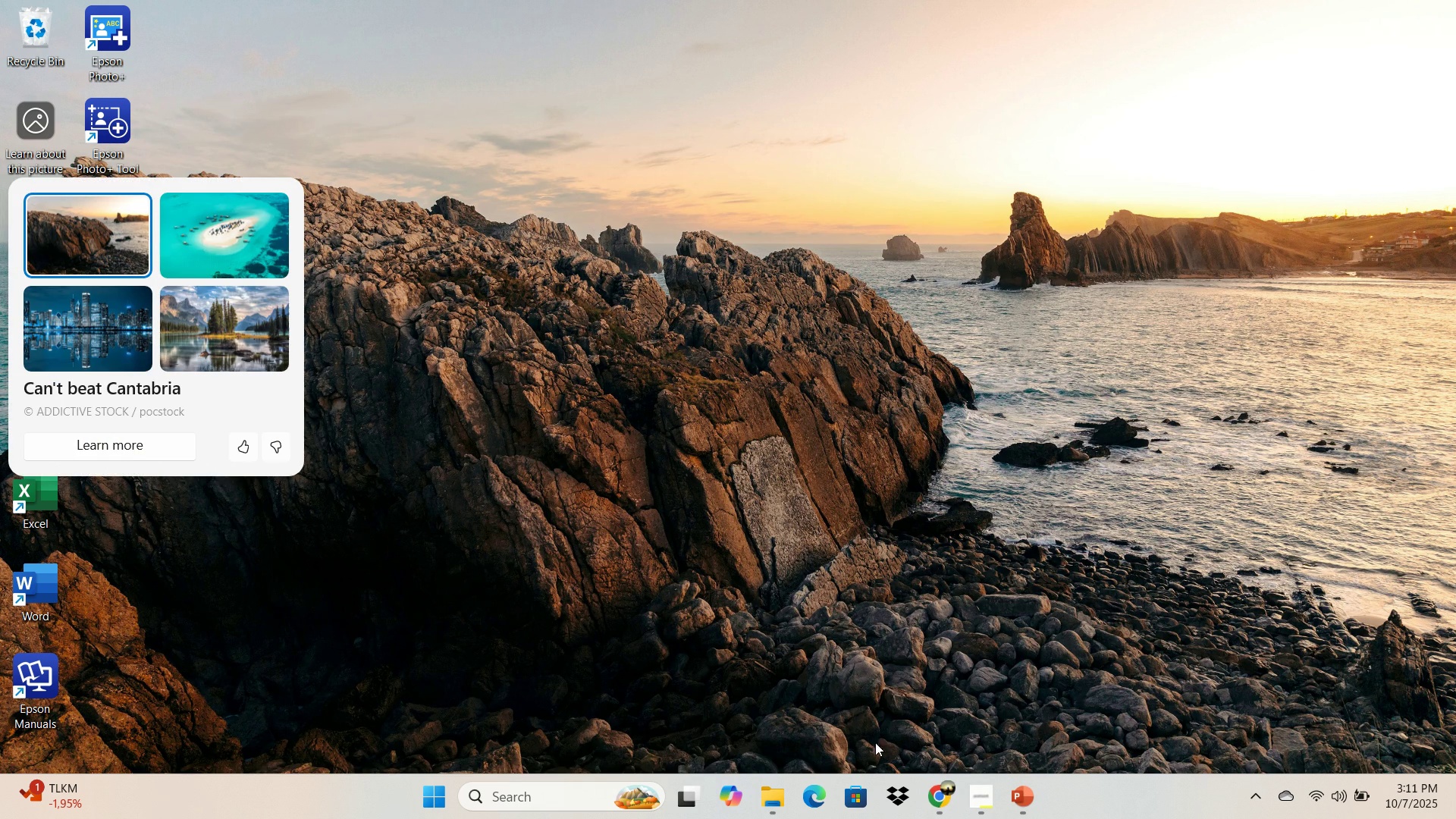 
left_click([938, 800])
 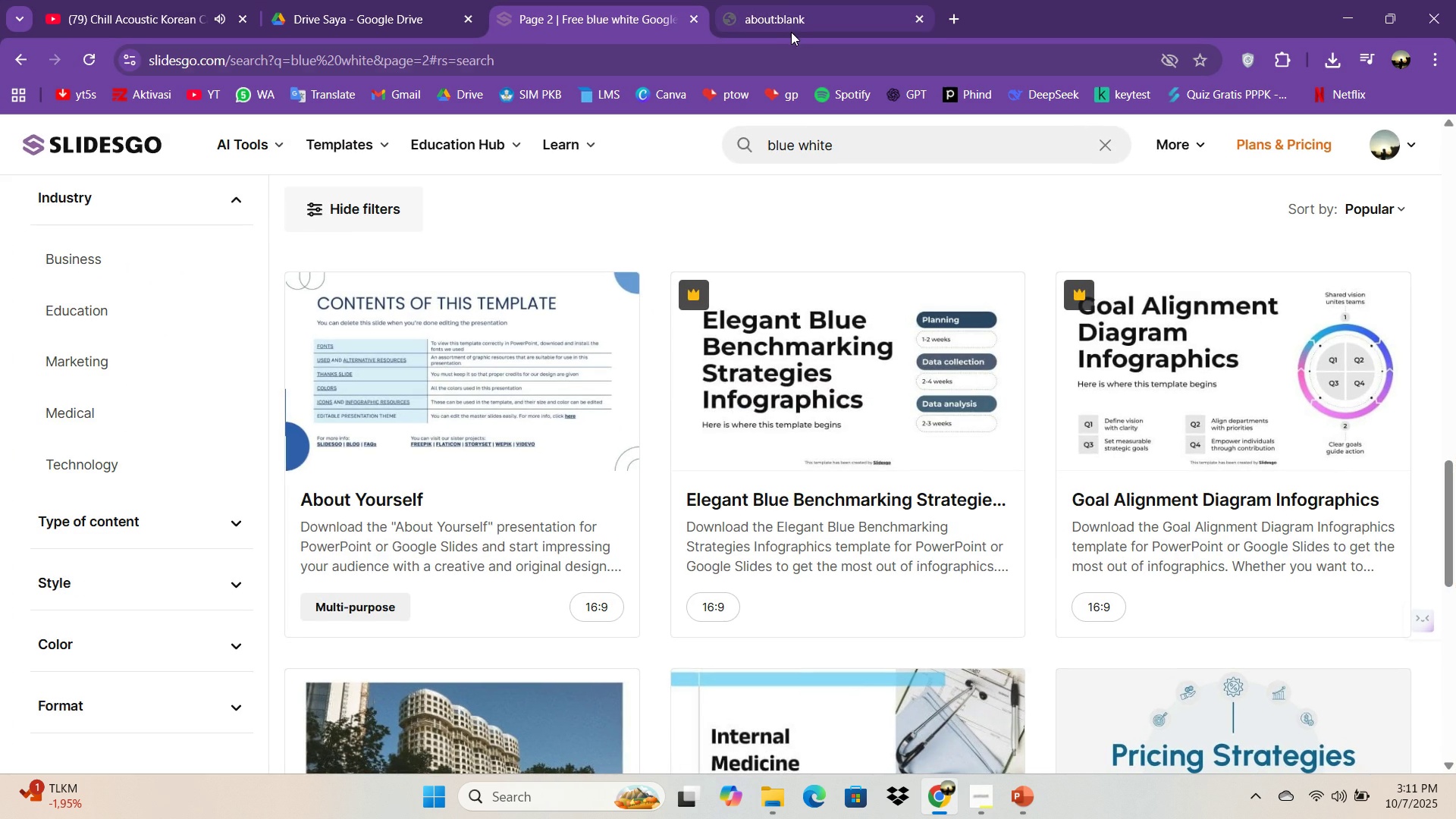 
left_click([794, 33])
 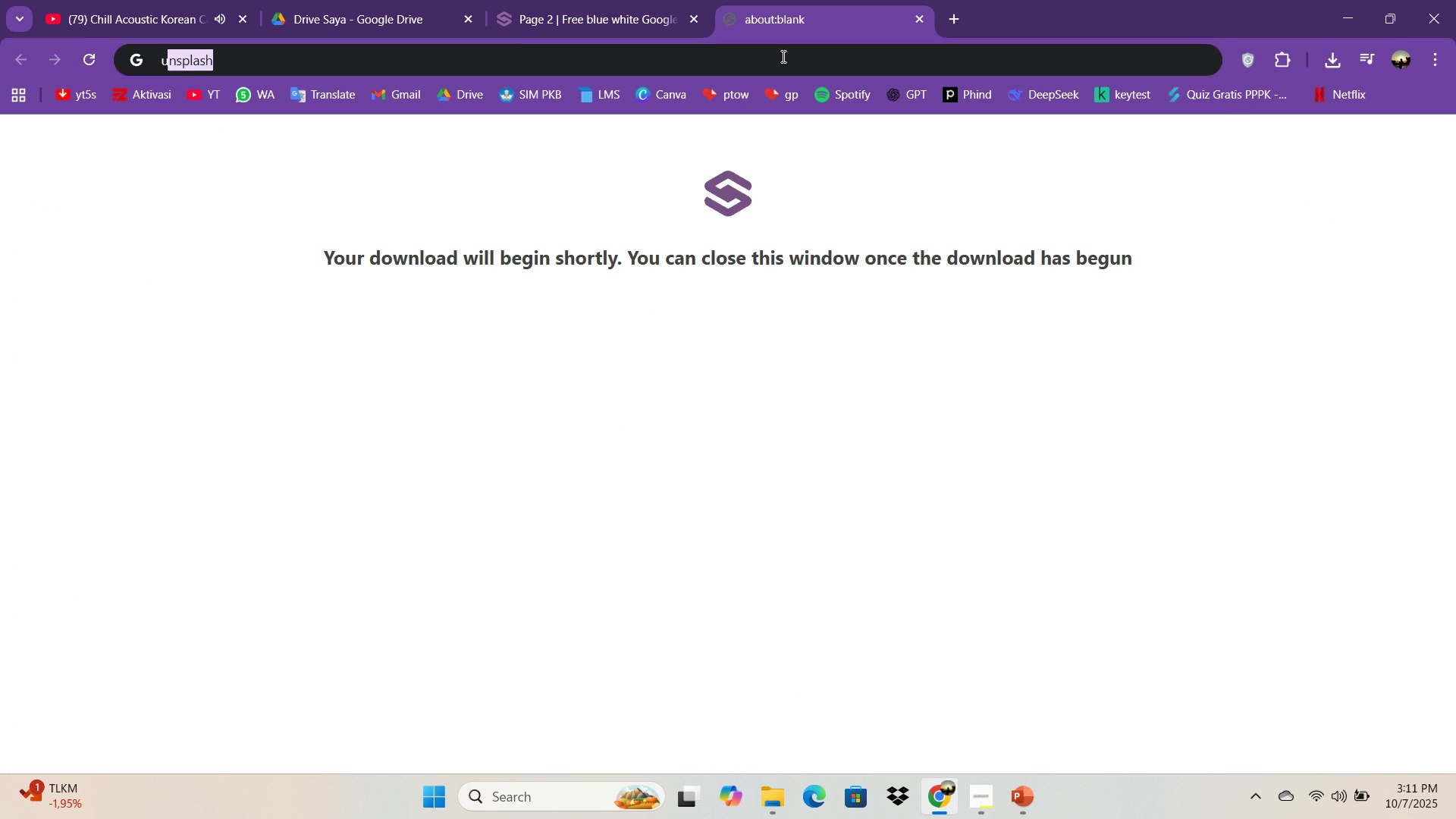 
type(un)
 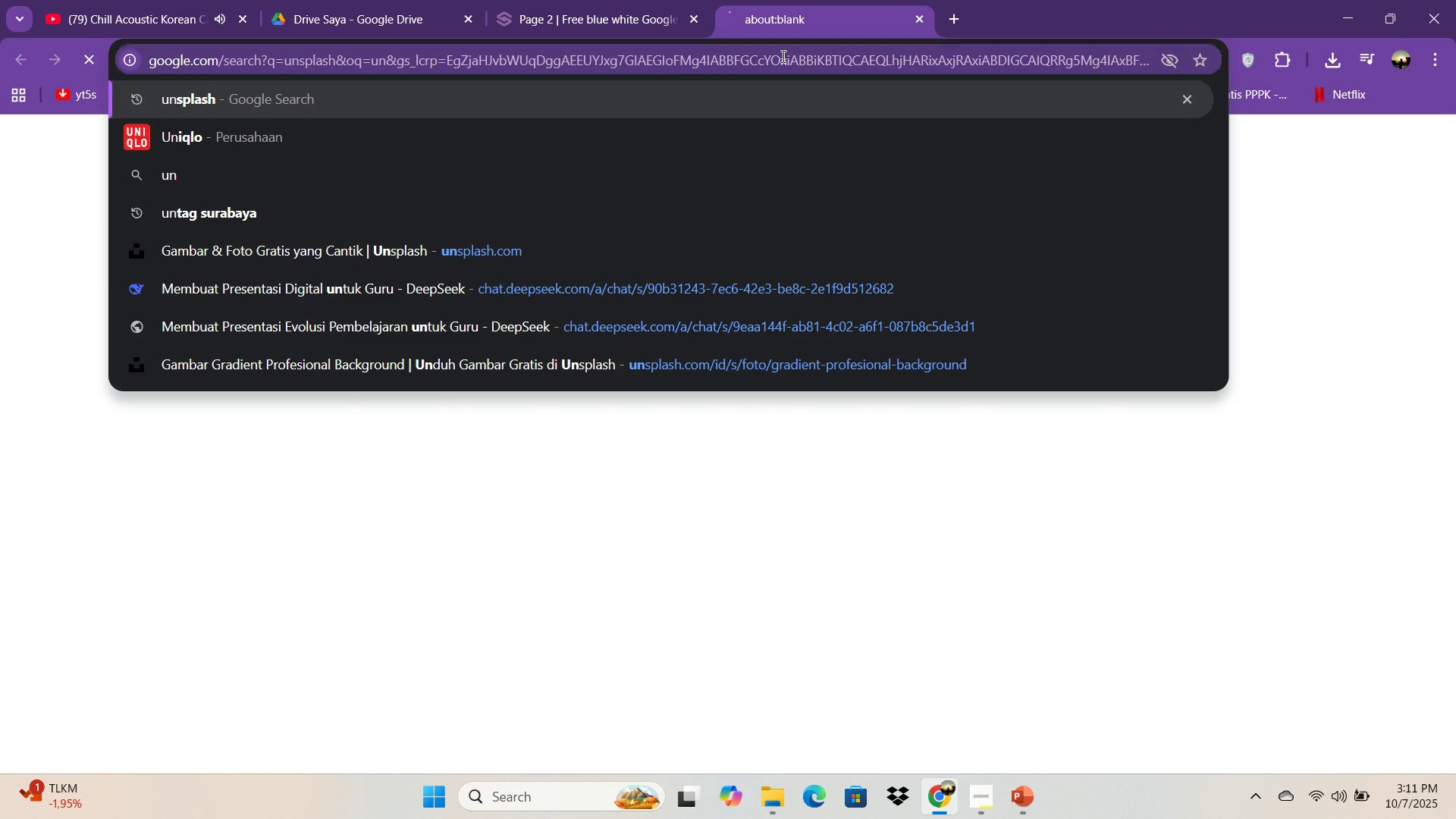 
key(Enter)
 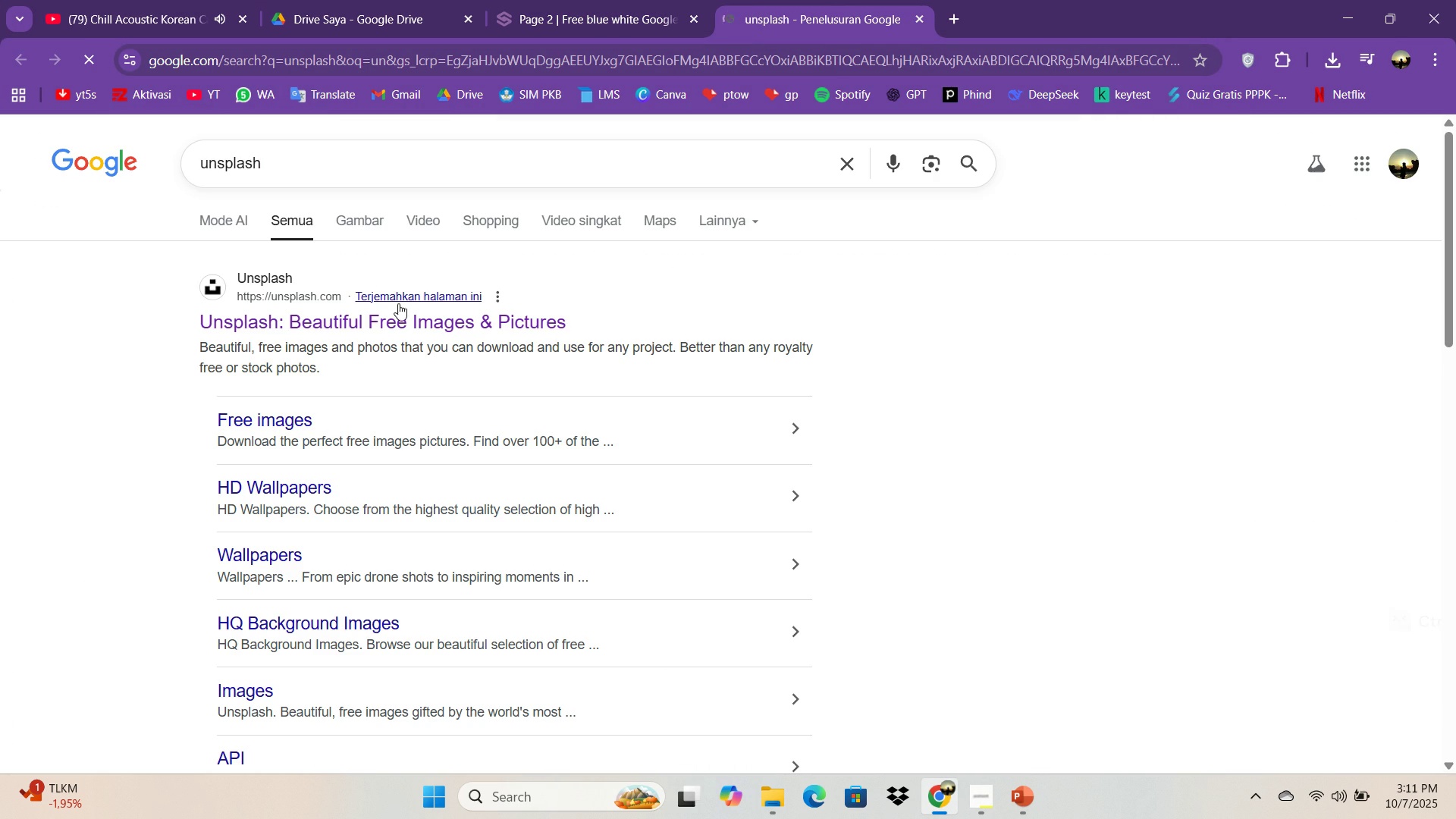 
left_click([400, 327])
 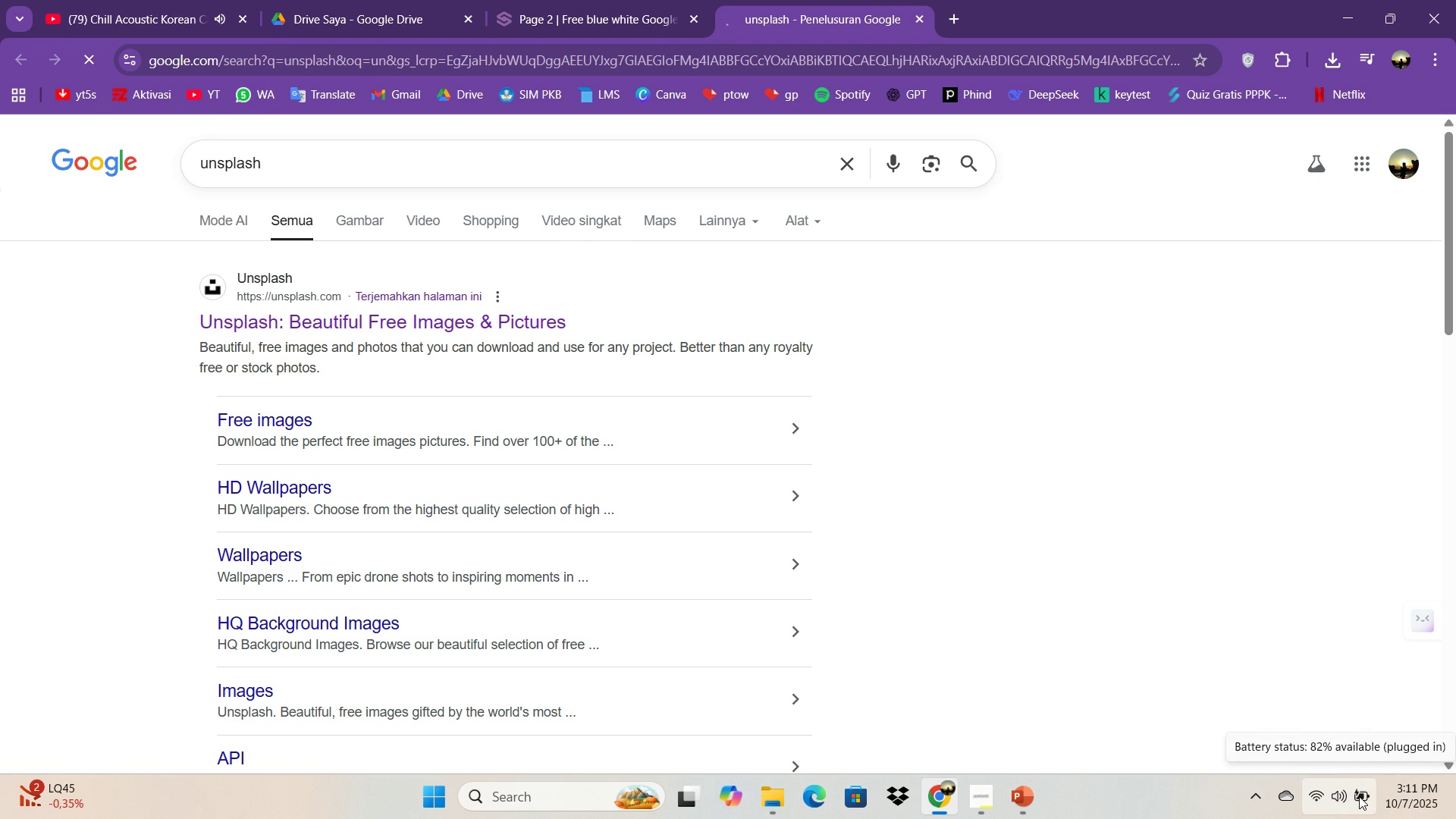 
wait(17.73)
 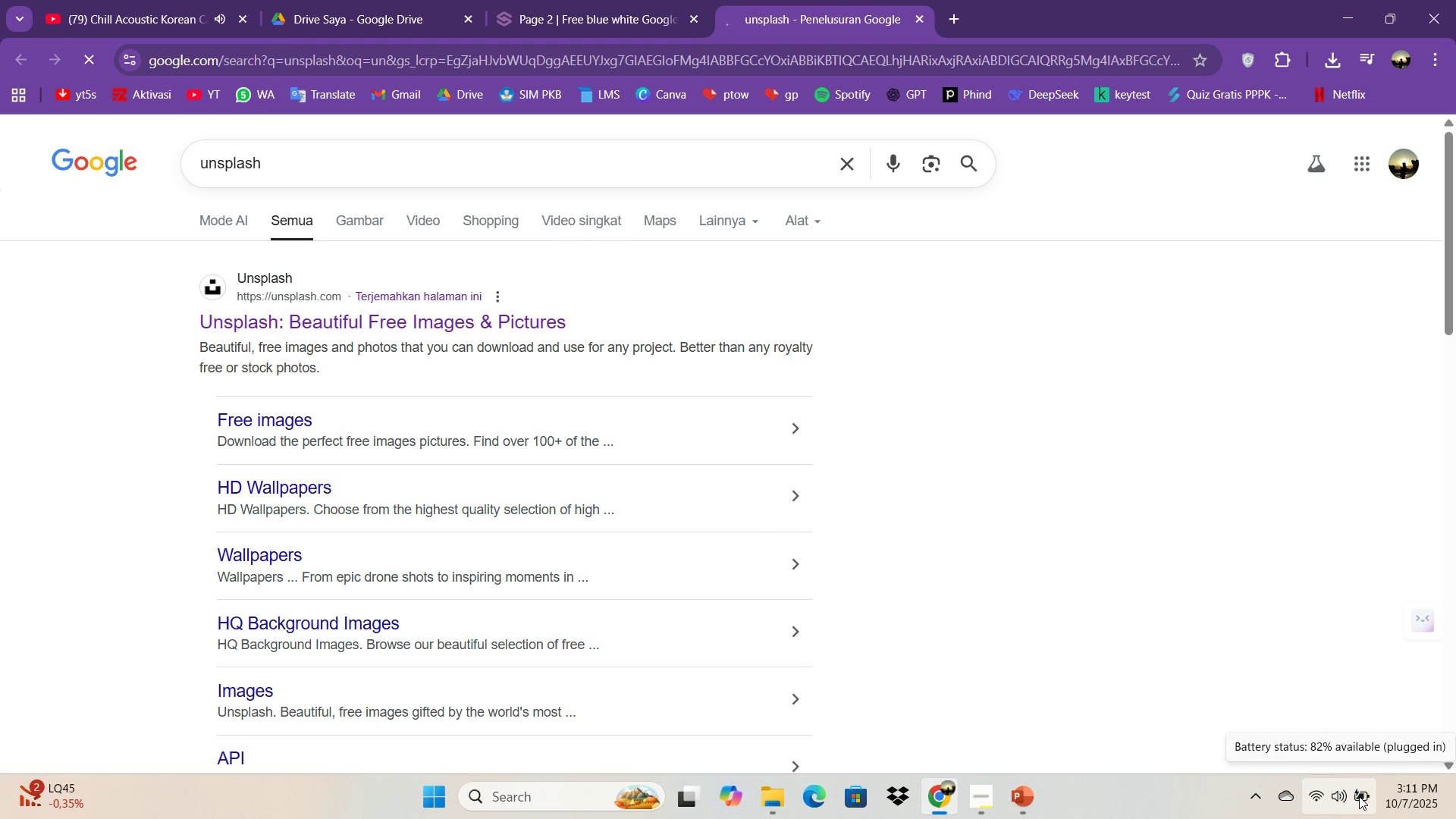 
left_click([317, 149])
 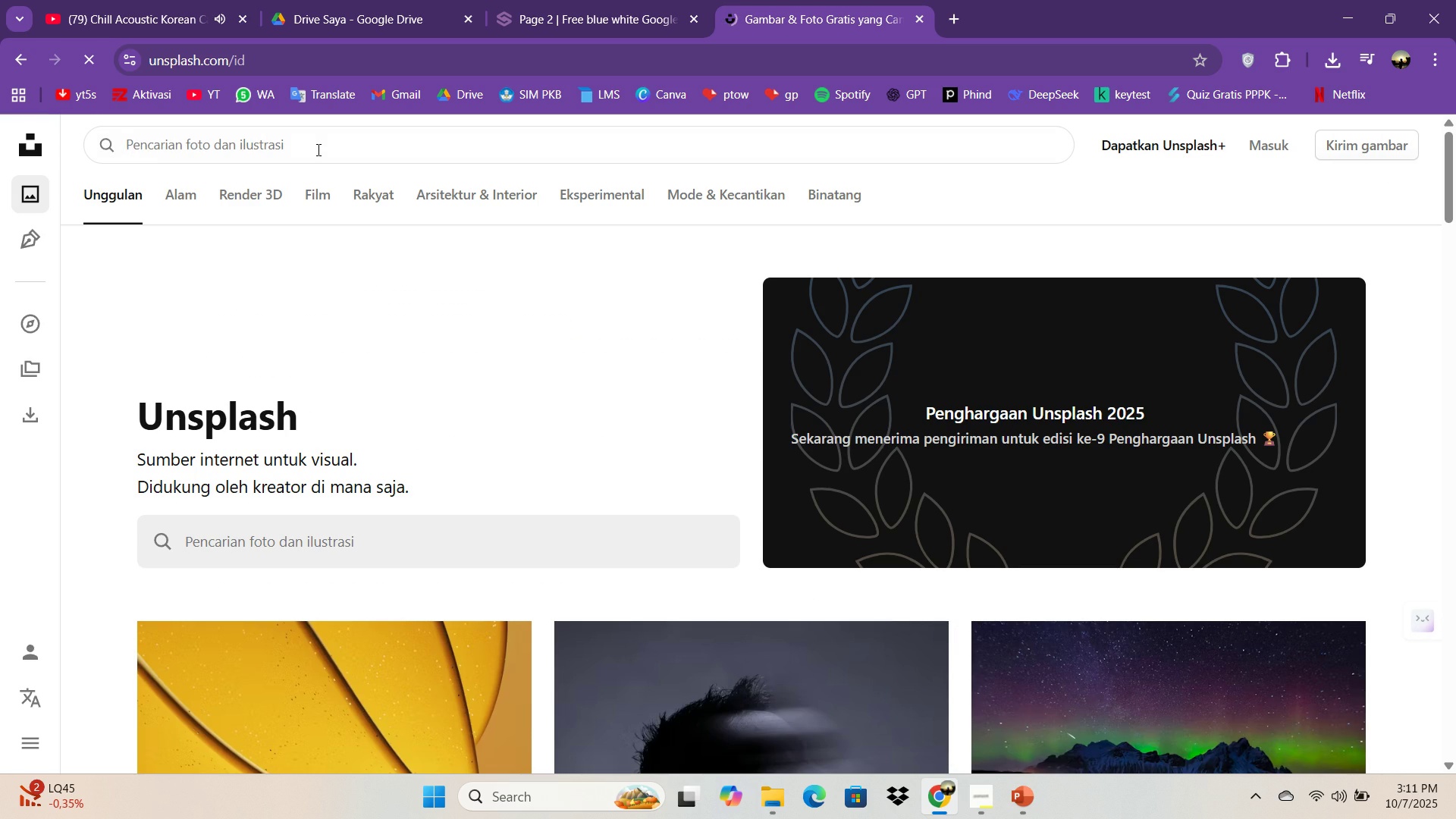 
type(grdua)
key(Backspace)
key(Backspace)
key(Backspace)
type(aduation cap)
 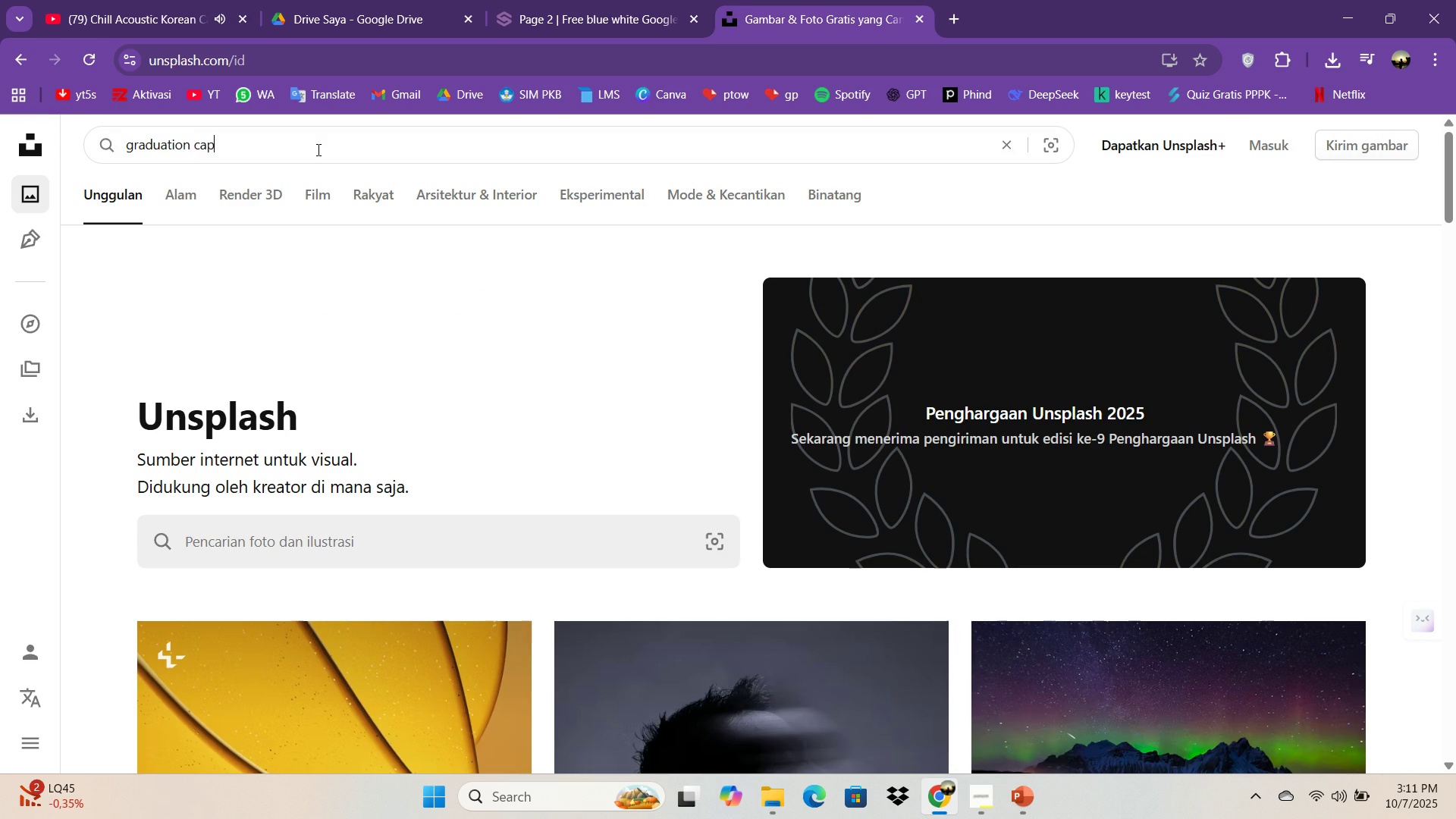 
key(Enter)
 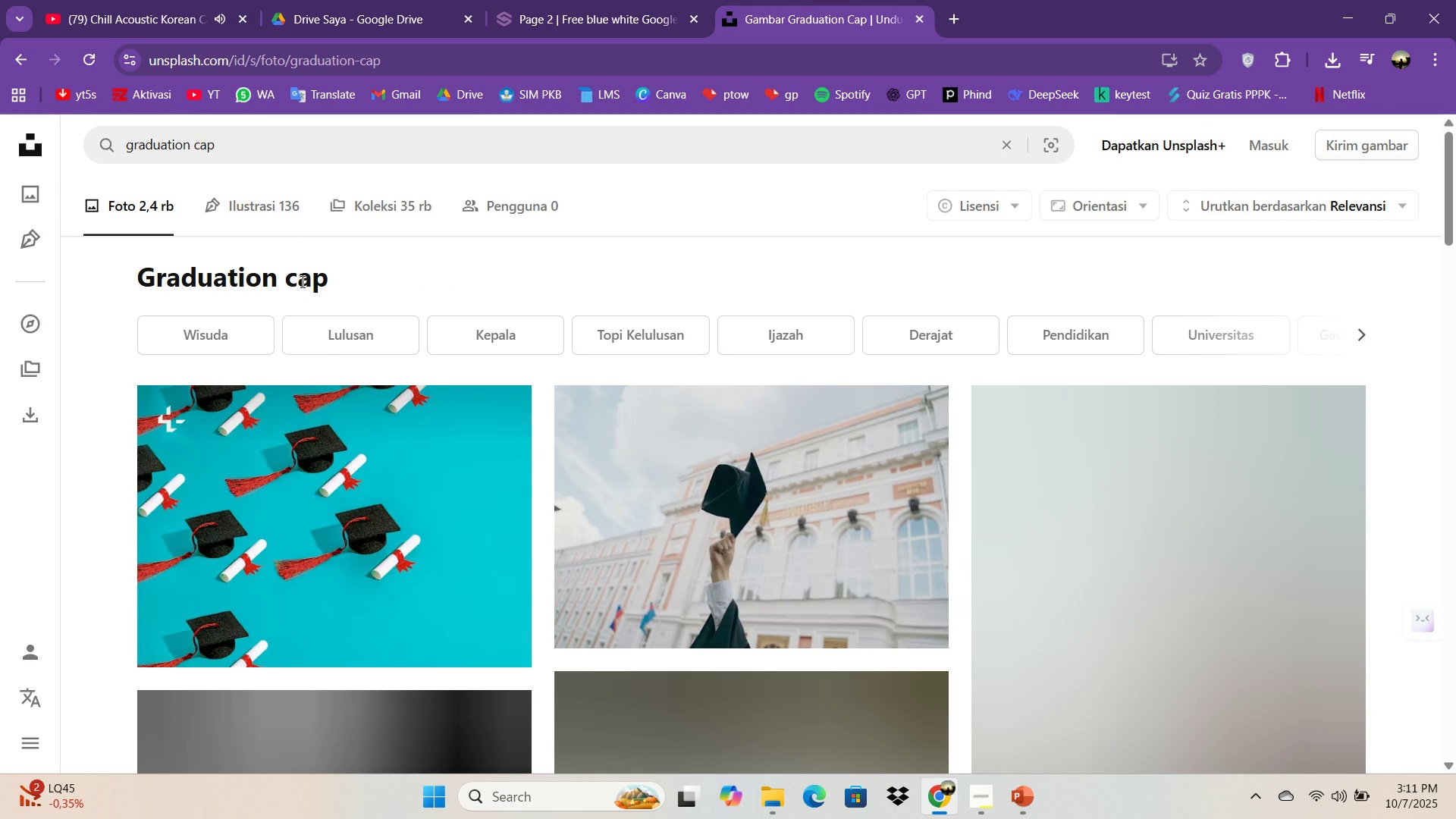 
scroll: coordinate [391, 335], scroll_direction: down, amount: 9.0
 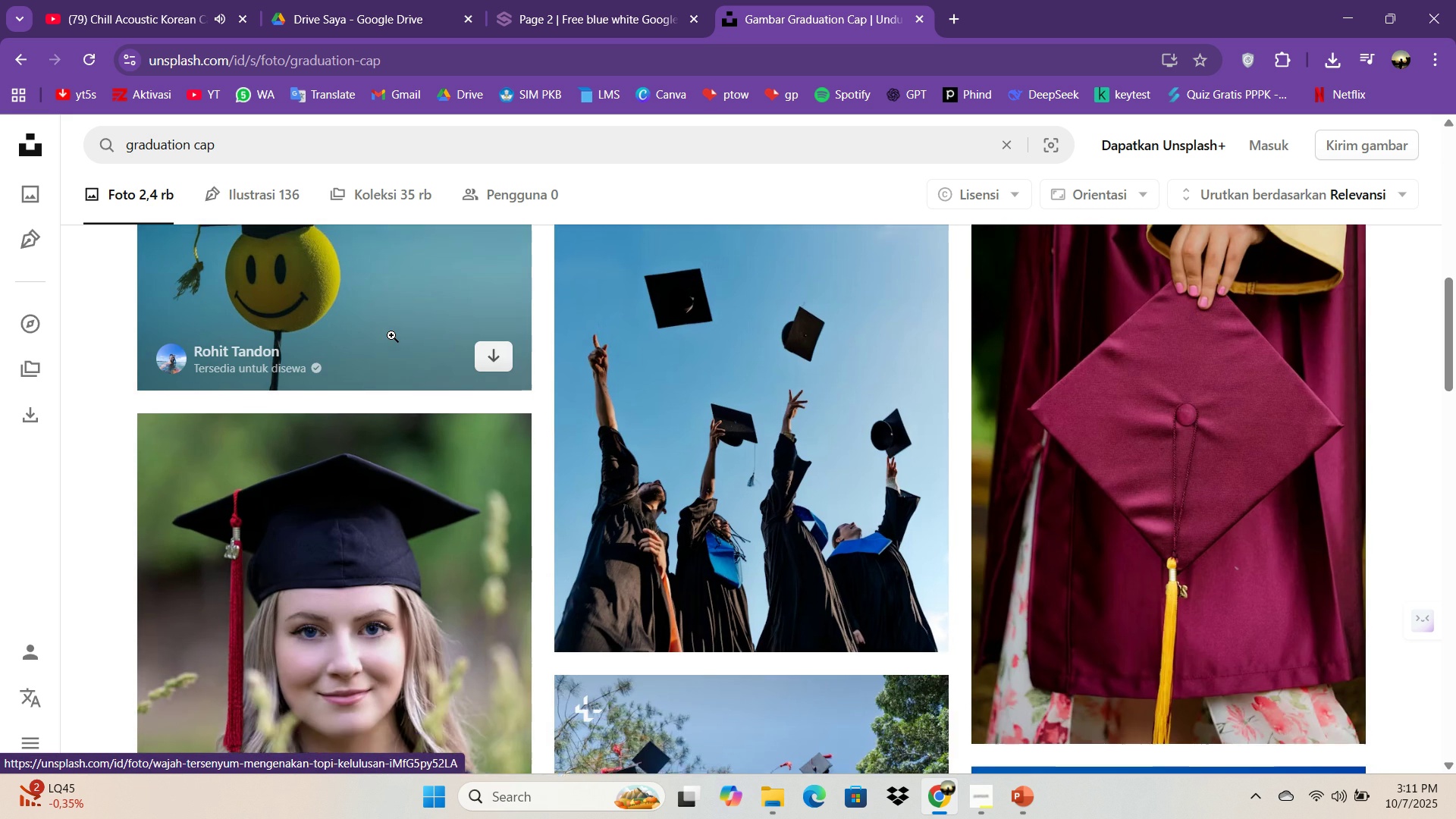 
scroll: coordinate [391, 335], scroll_direction: up, amount: 1.0
 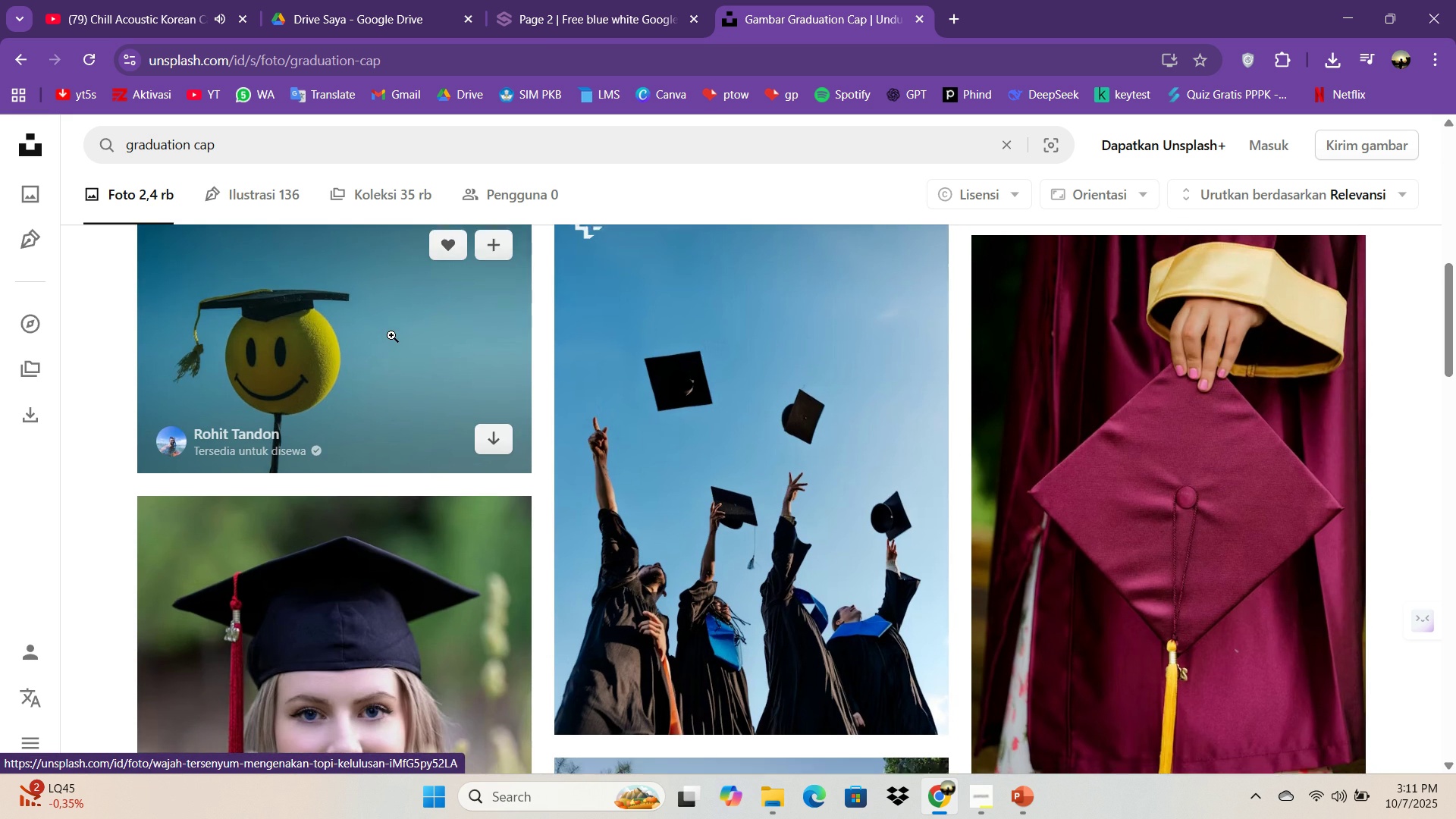 
scroll: coordinate [391, 335], scroll_direction: down, amount: 8.0
 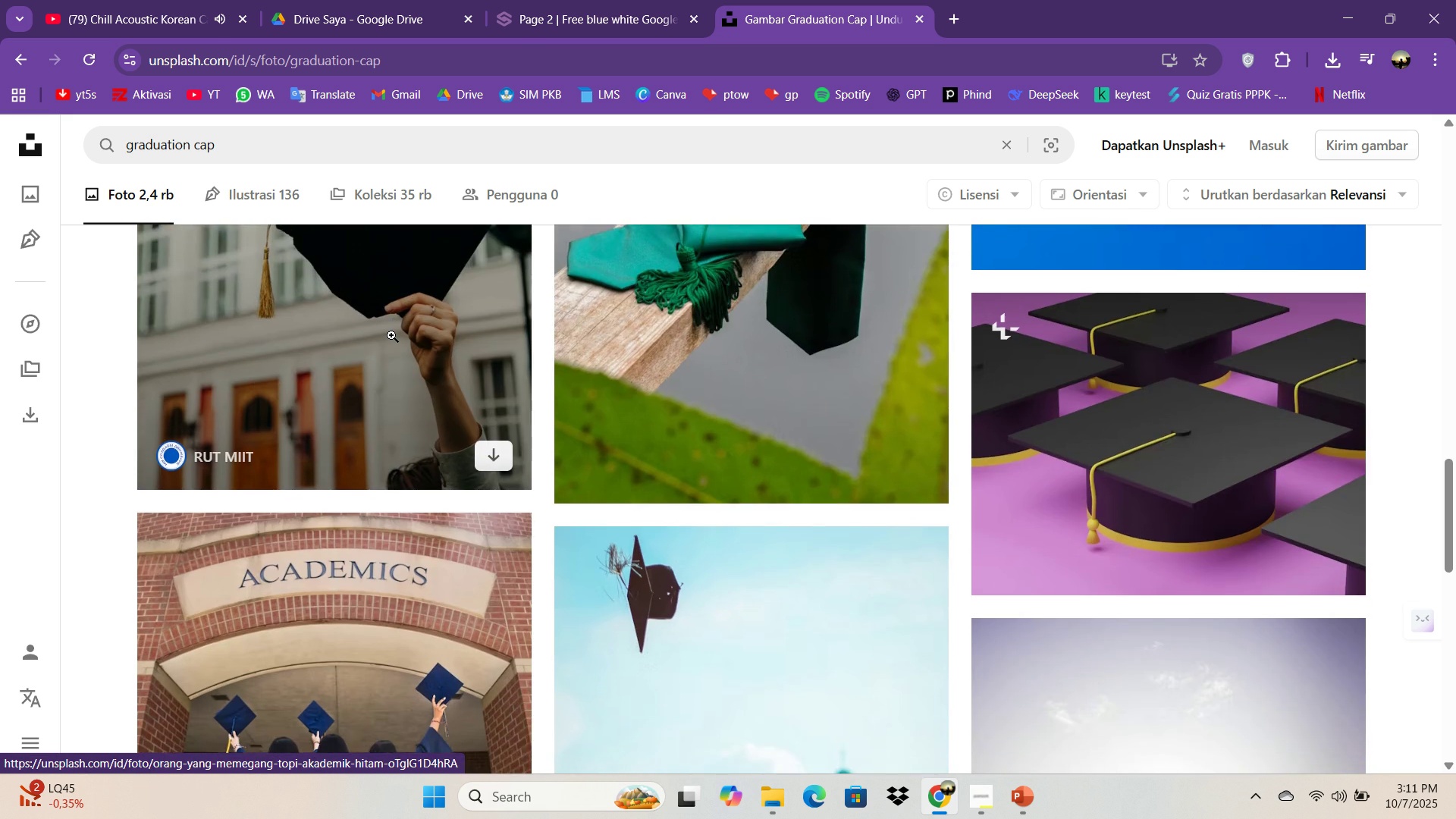 
scroll: coordinate [386, 333], scroll_direction: none, amount: 0.0
 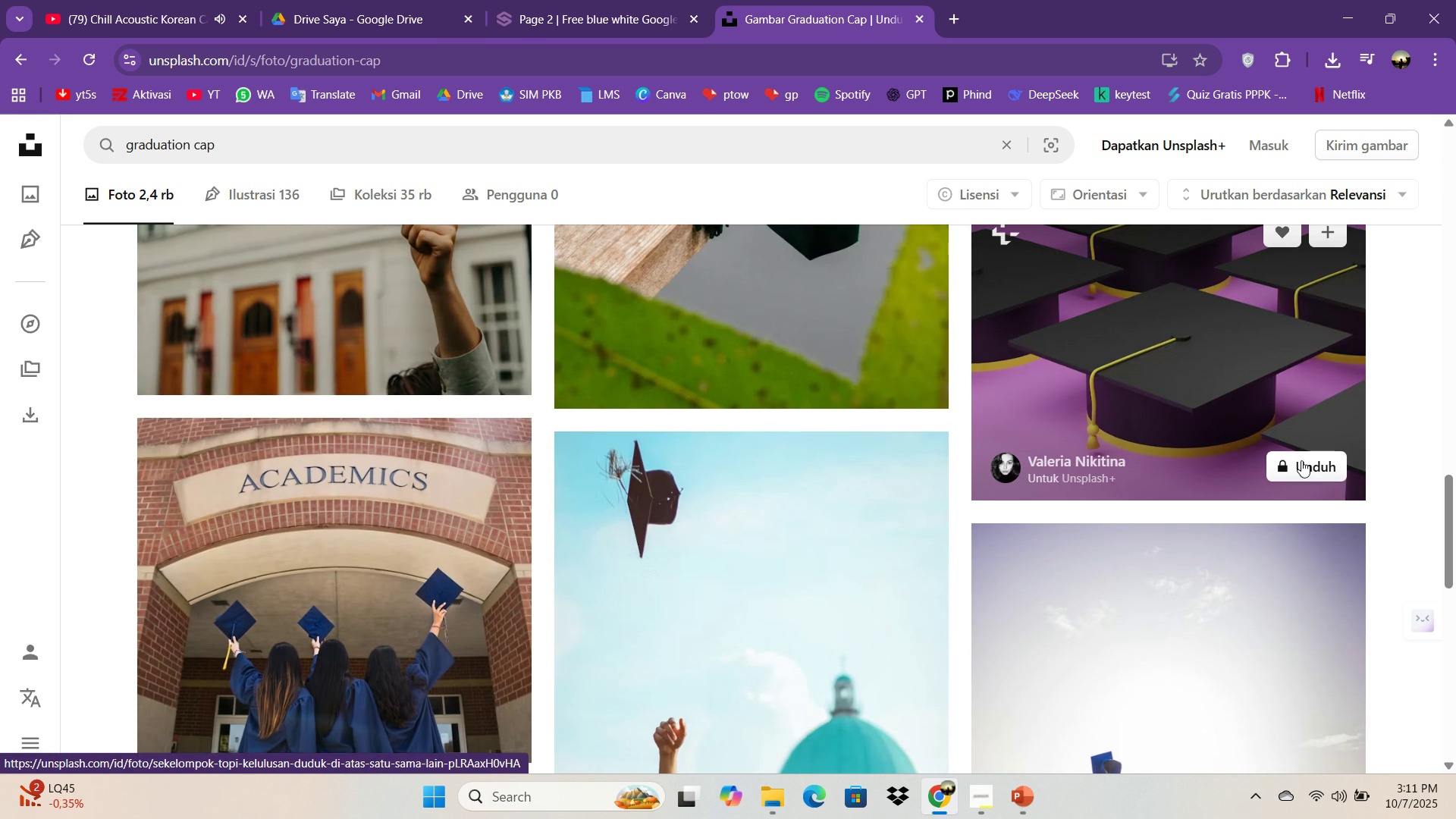 
left_click([1165, 392])
 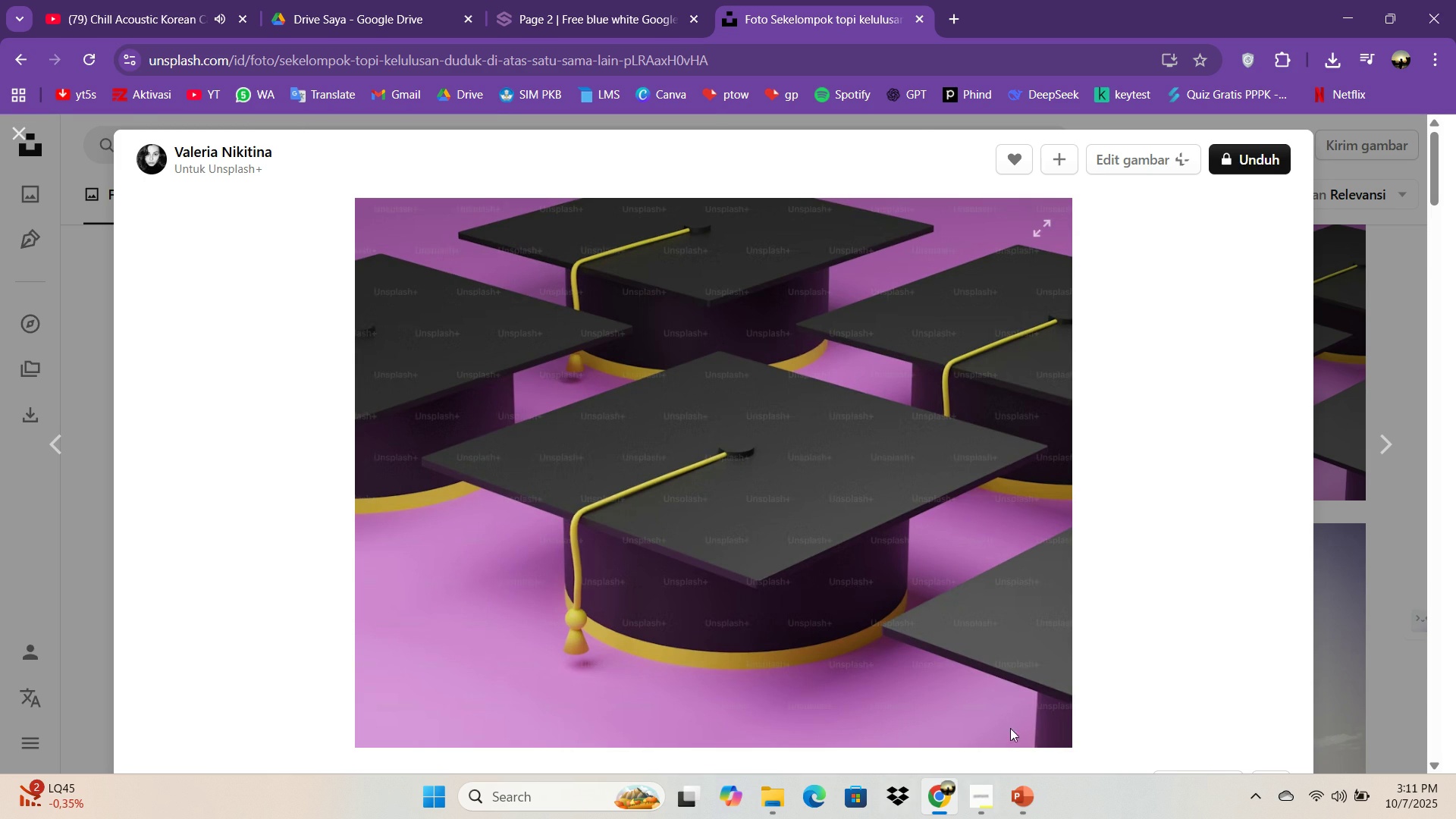 
left_click([1225, 152])
 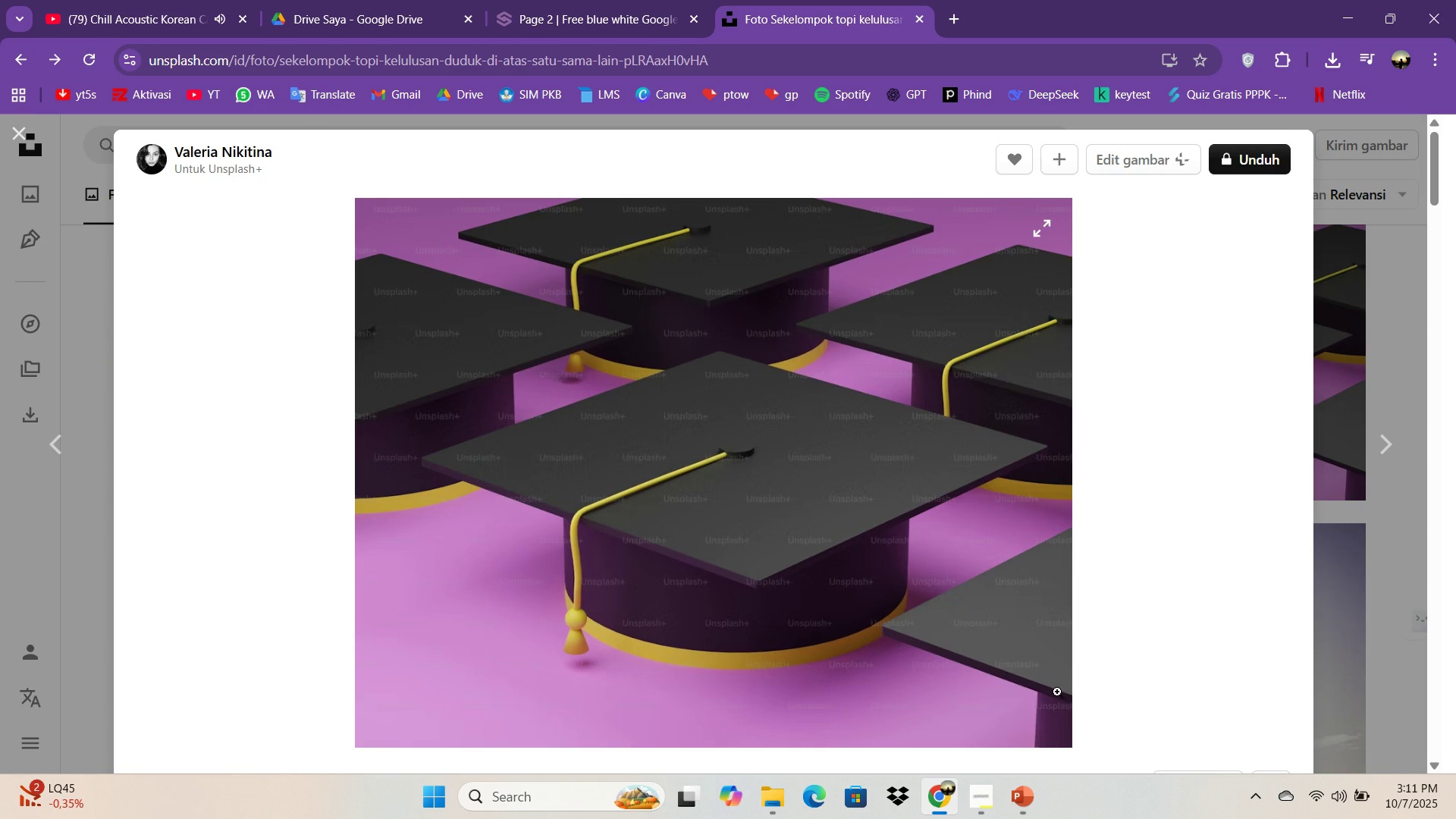 
left_click([1340, 0])
 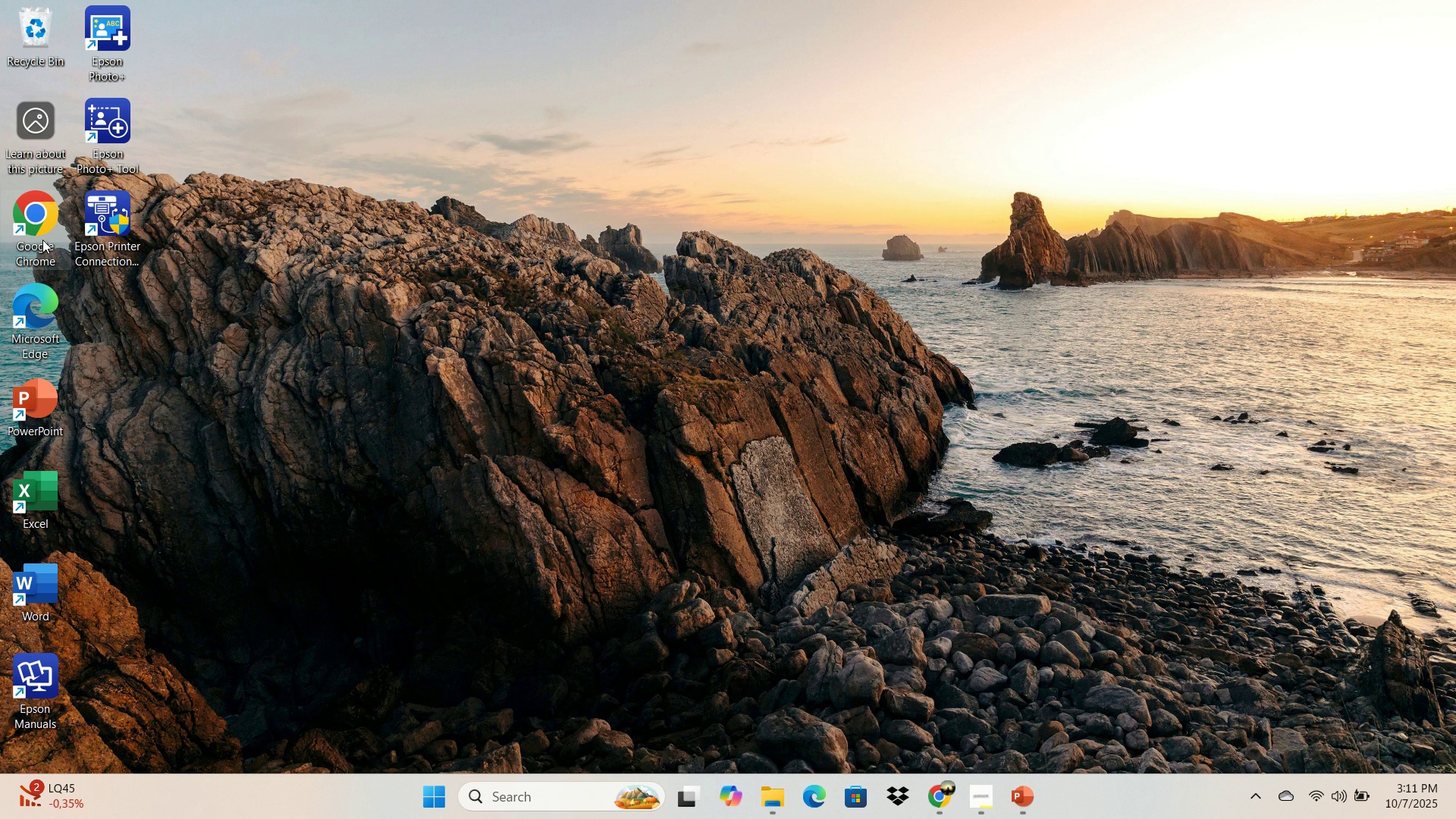 
double_click([44, 241])
 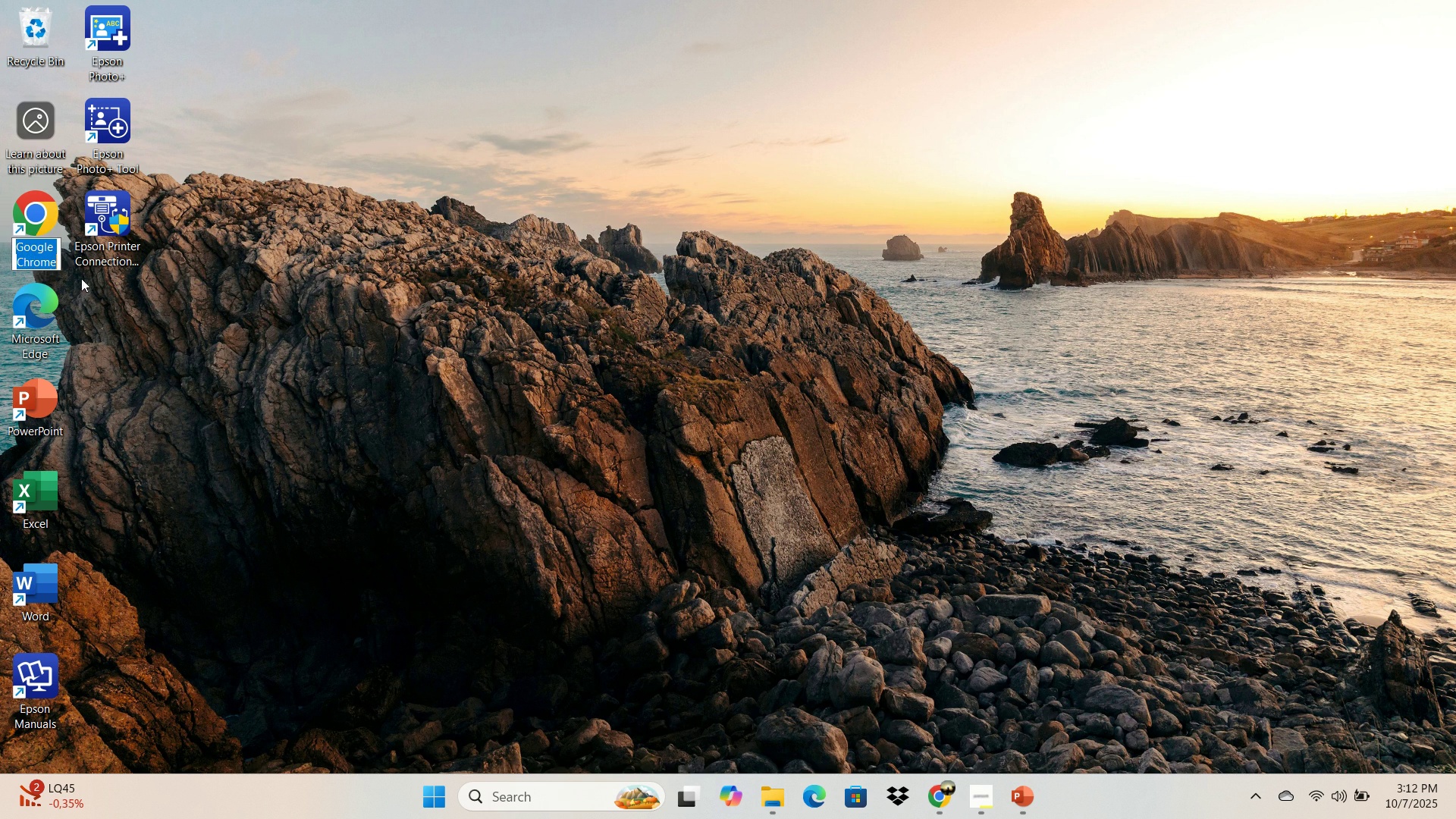 
left_click([95, 293])
 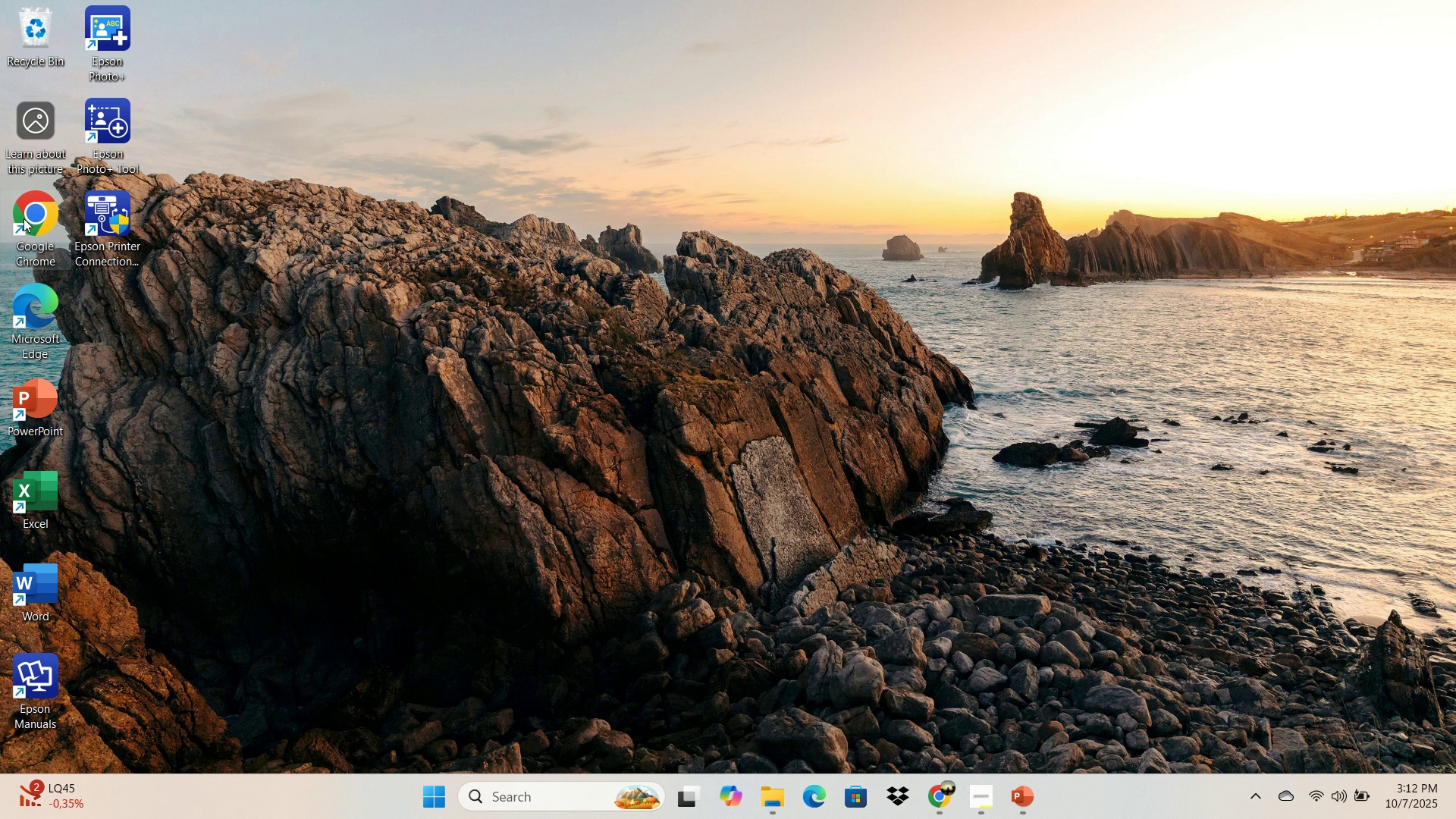 
triple_click([22, 218])
 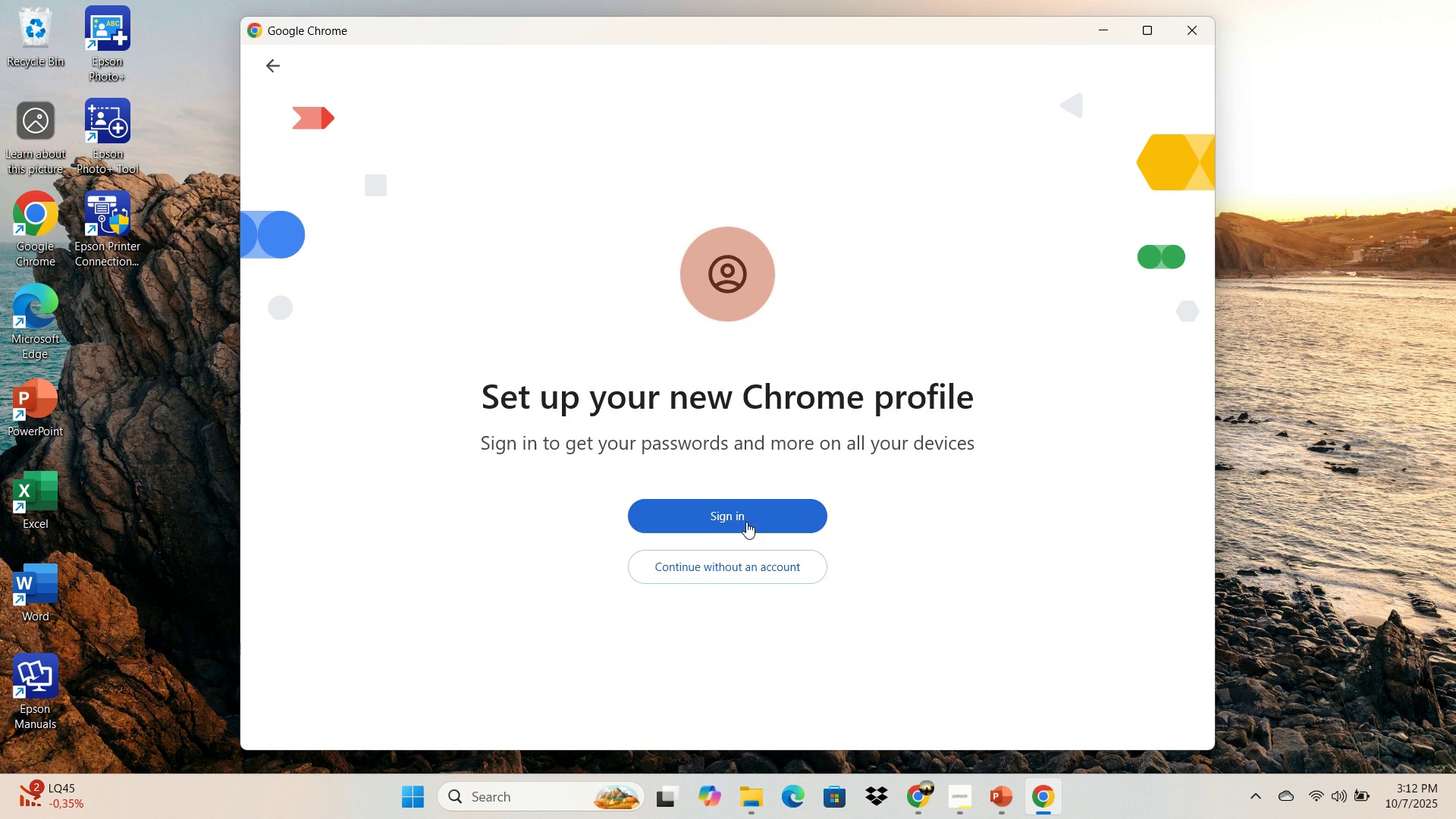 
left_click([746, 522])
 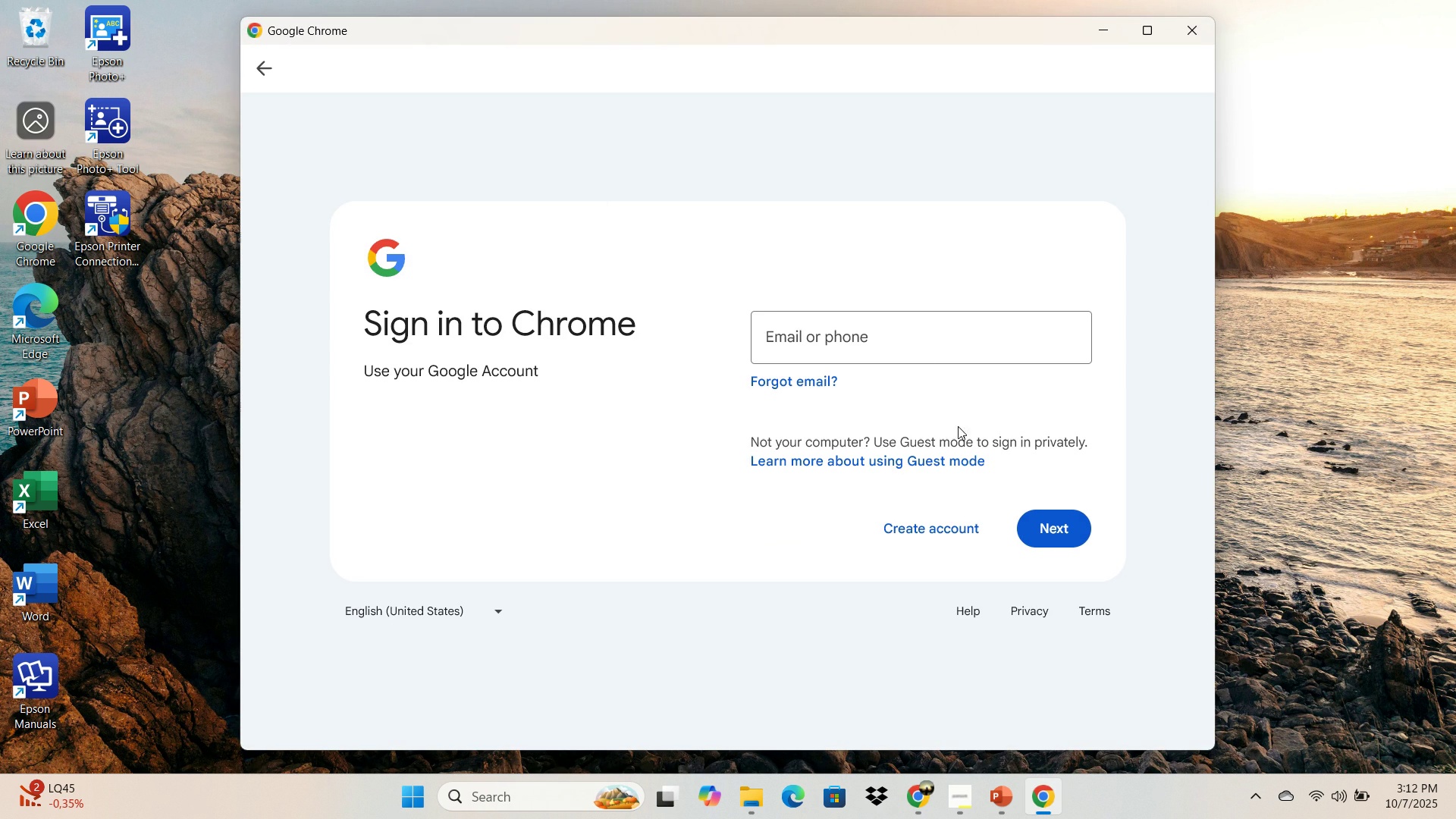 
left_click([913, 343])
 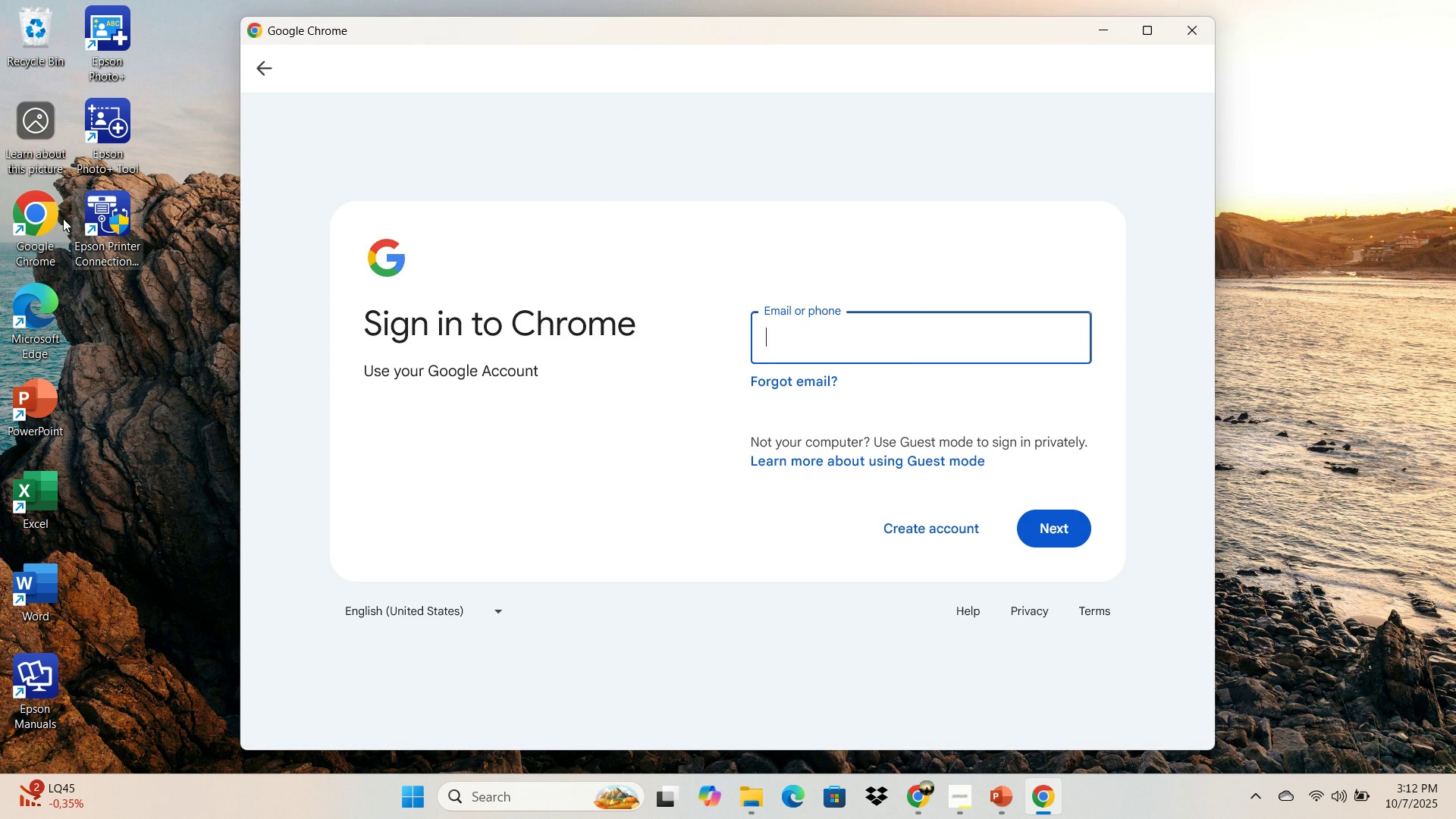 
left_click([21, 223])
 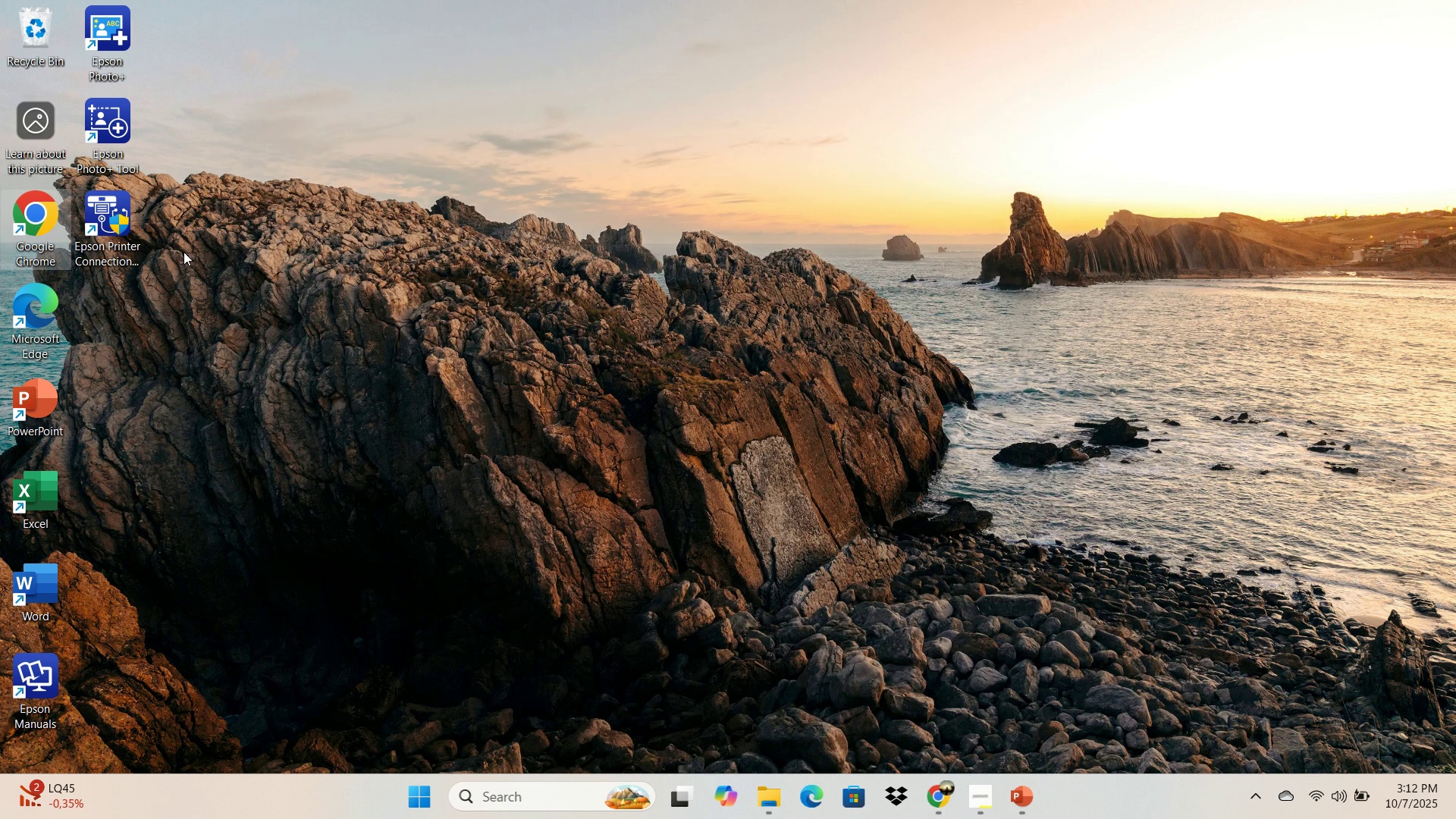 
double_click([36, 240])
 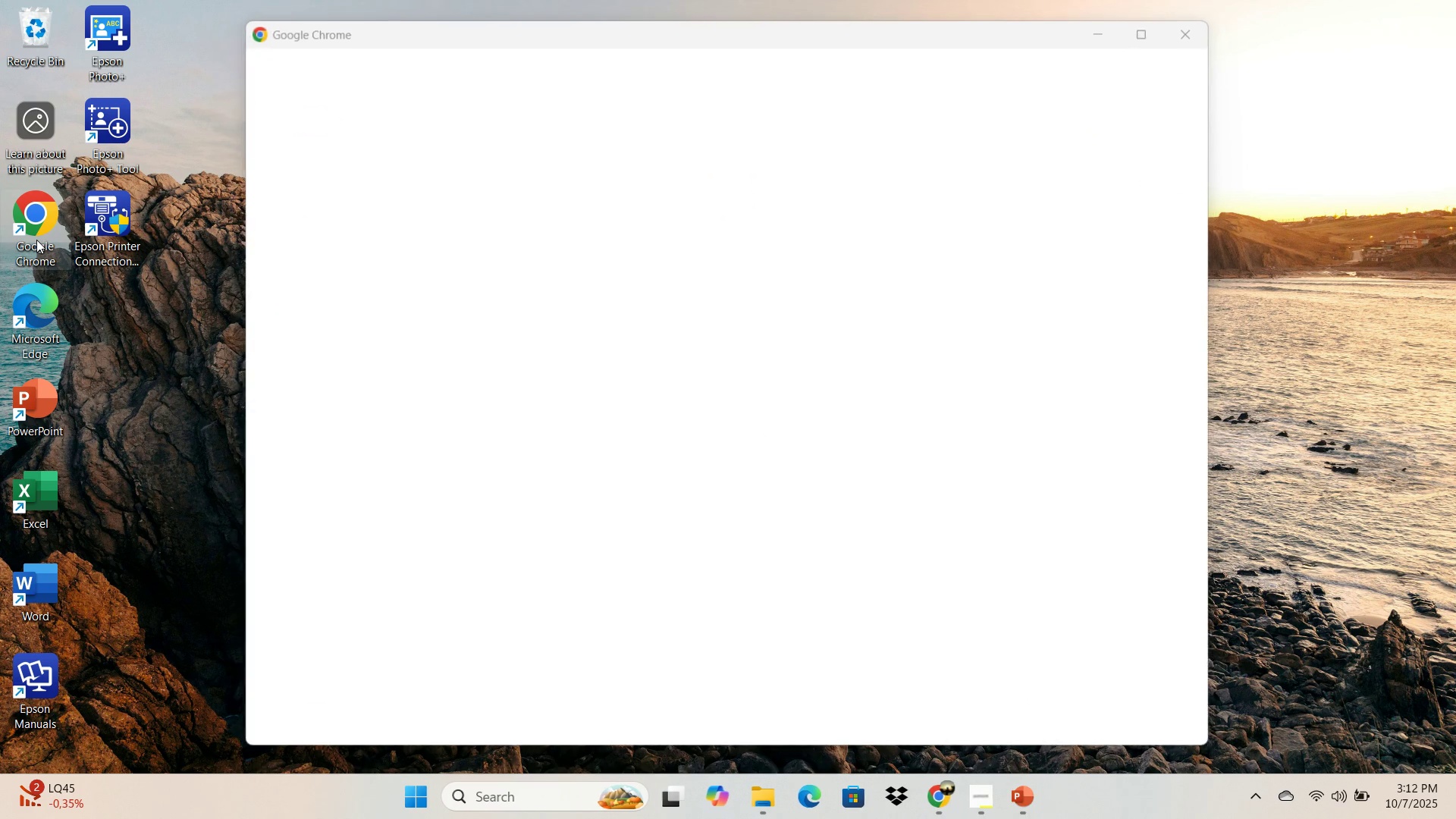 
triple_click([36, 240])
 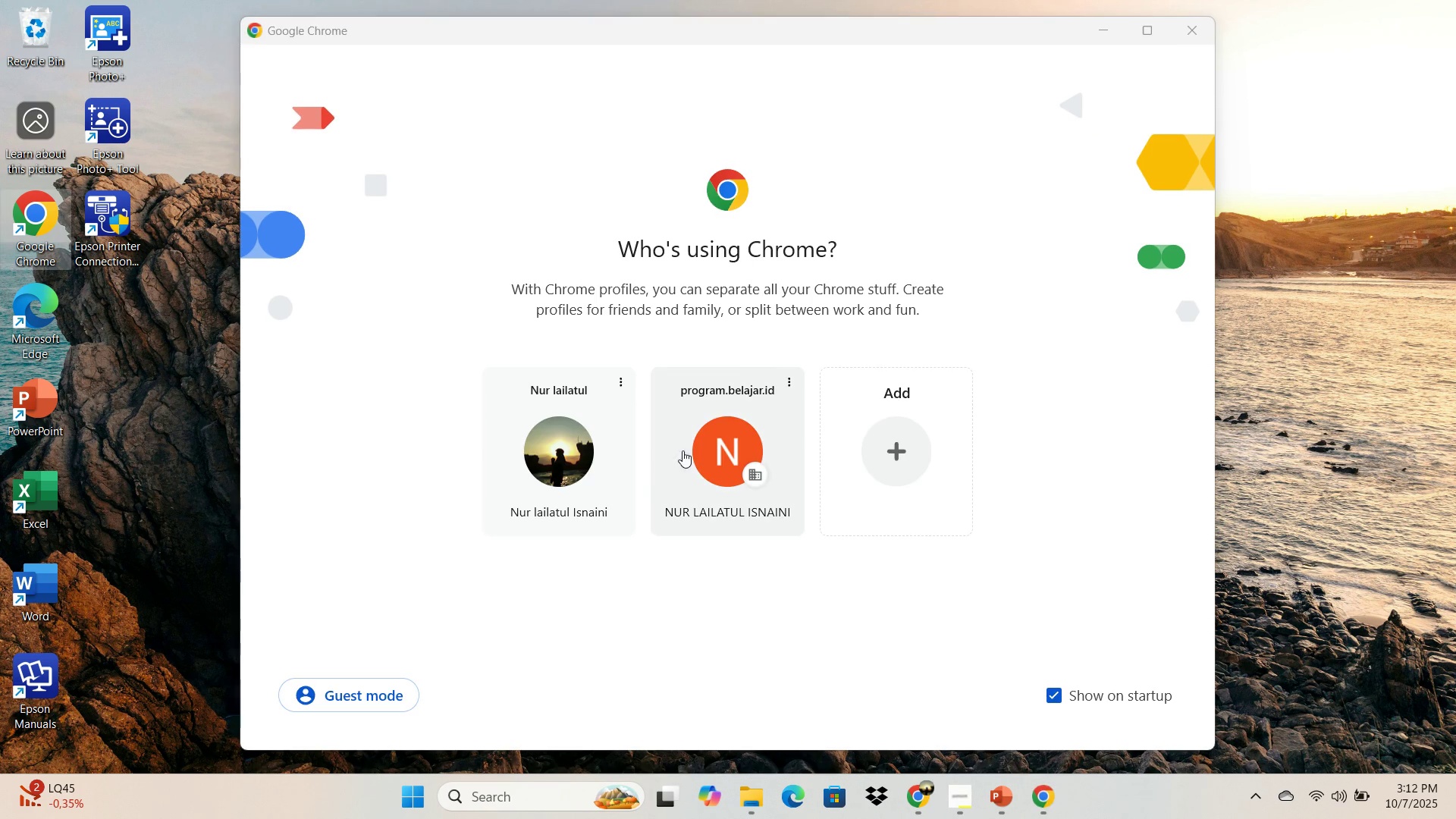 
left_click([682, 450])
 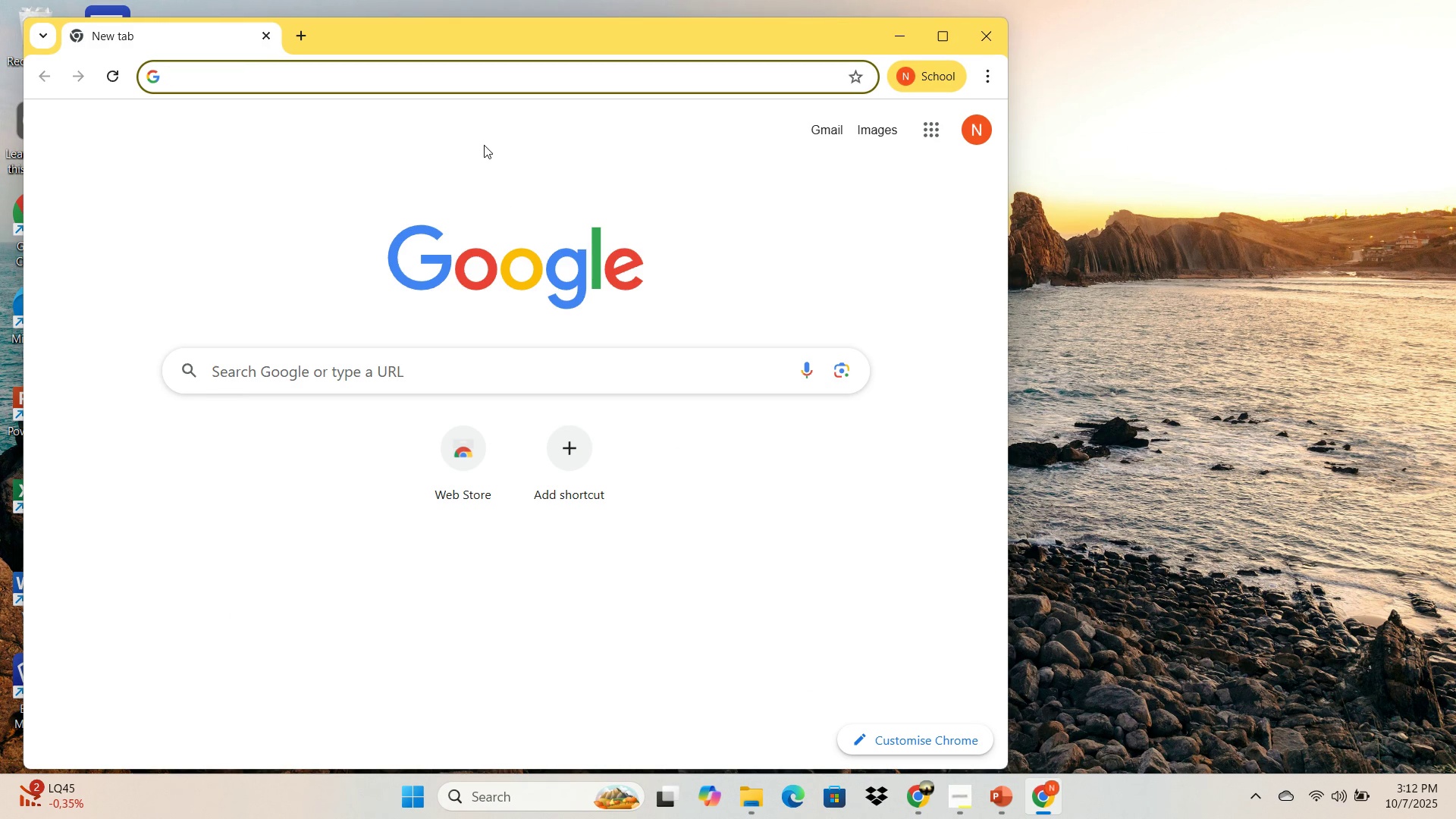 
key(C)
 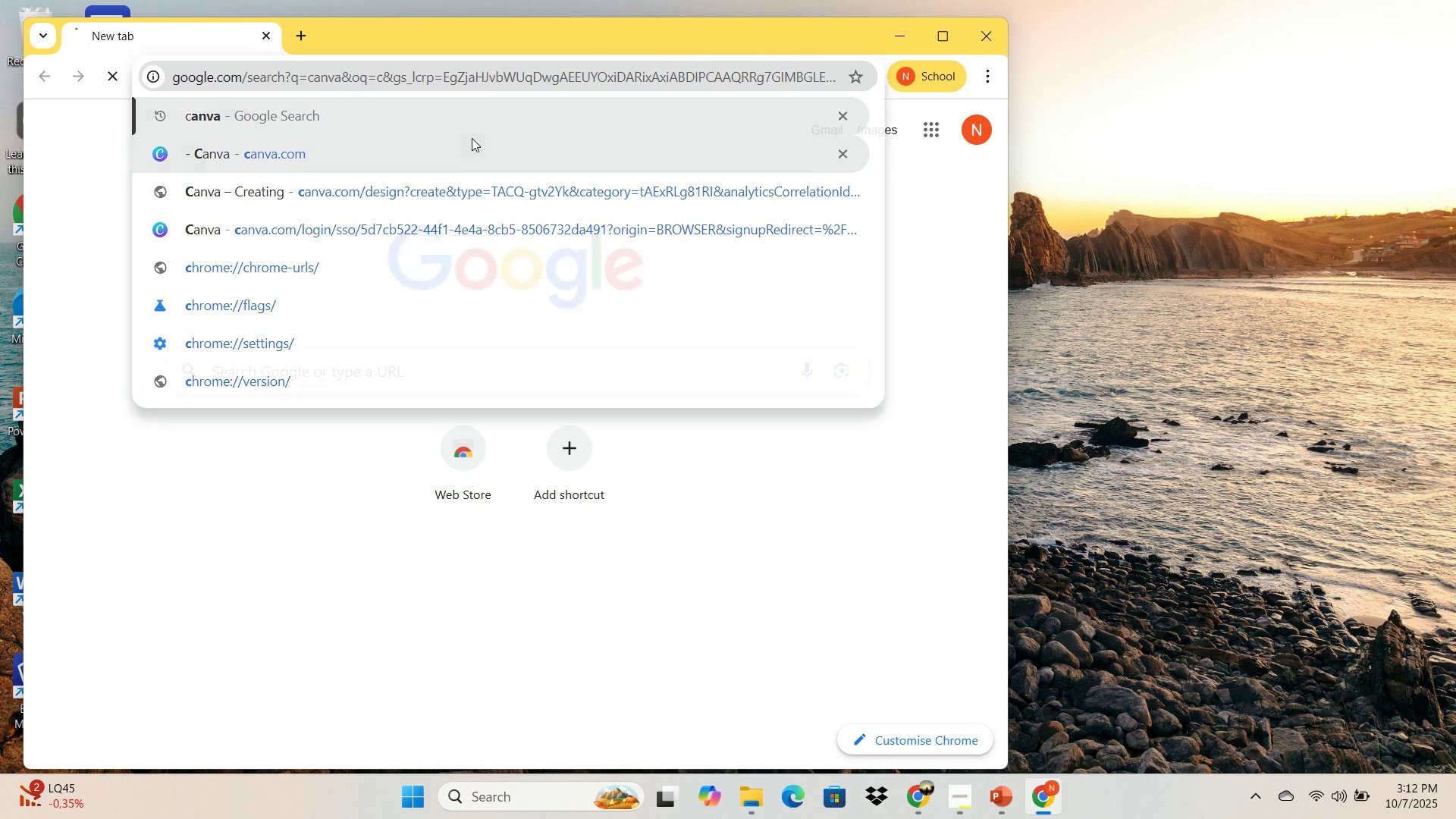 
key(Enter)
 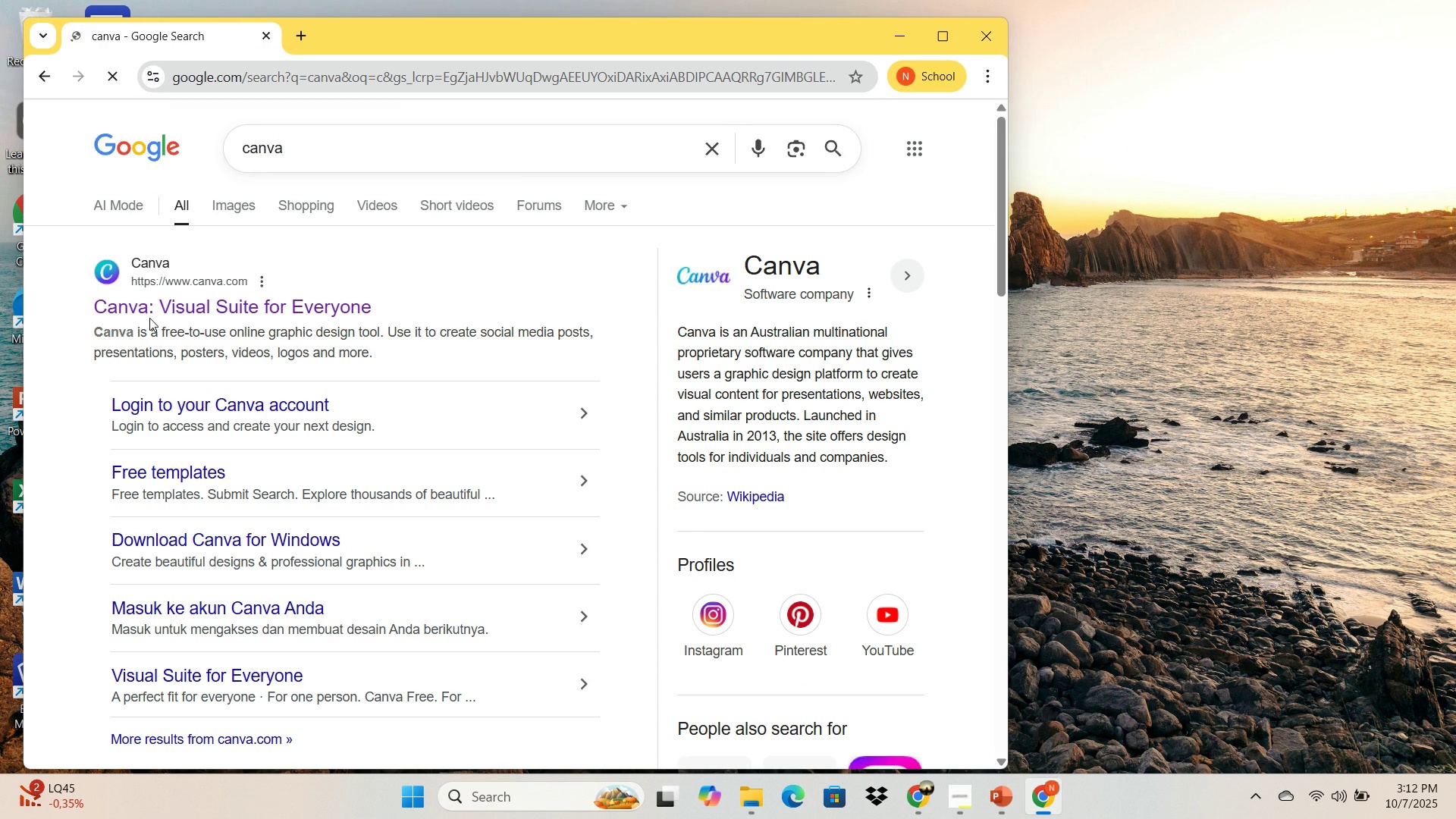 
left_click([152, 317])
 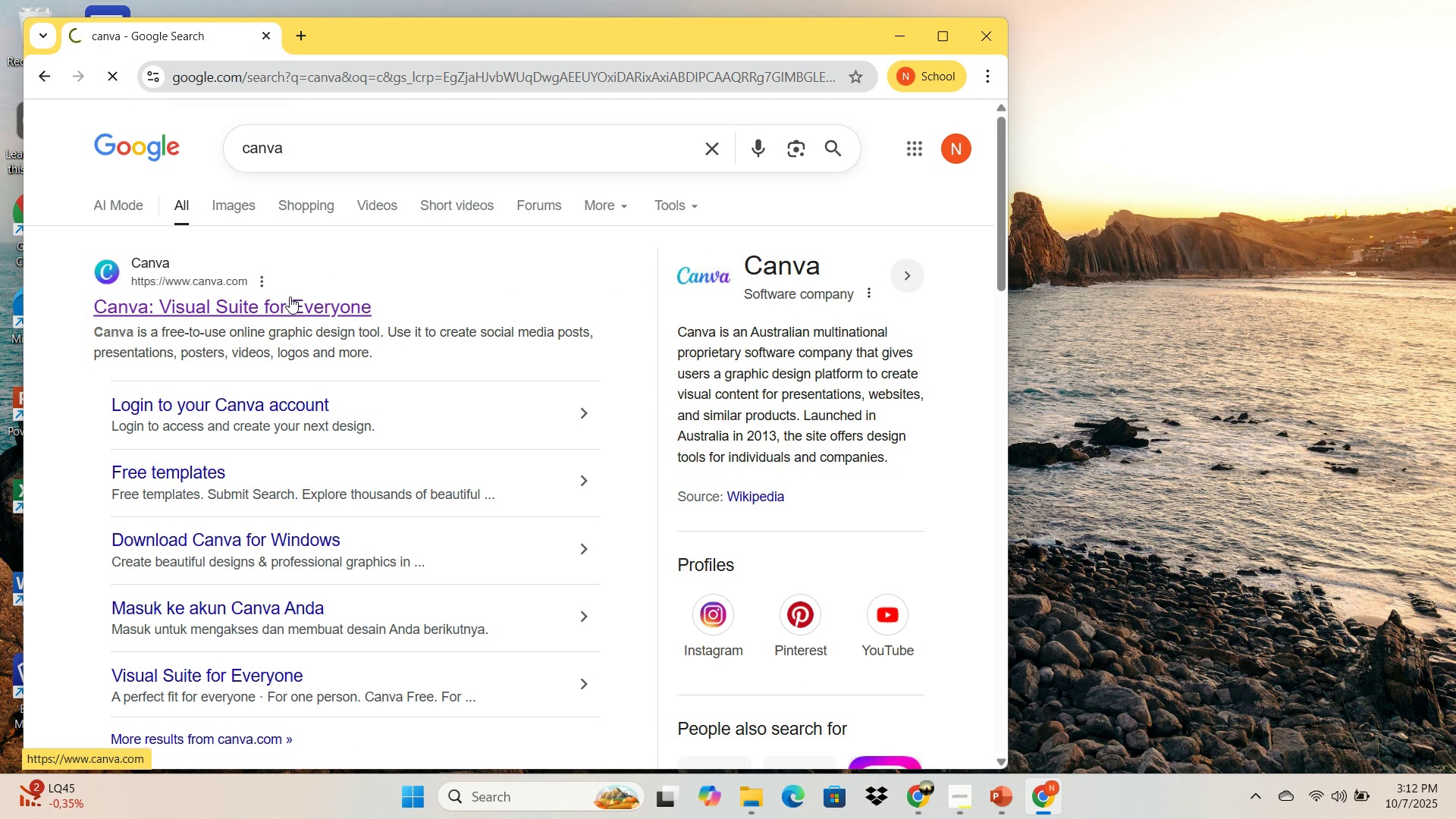 
double_click([290, 297])
 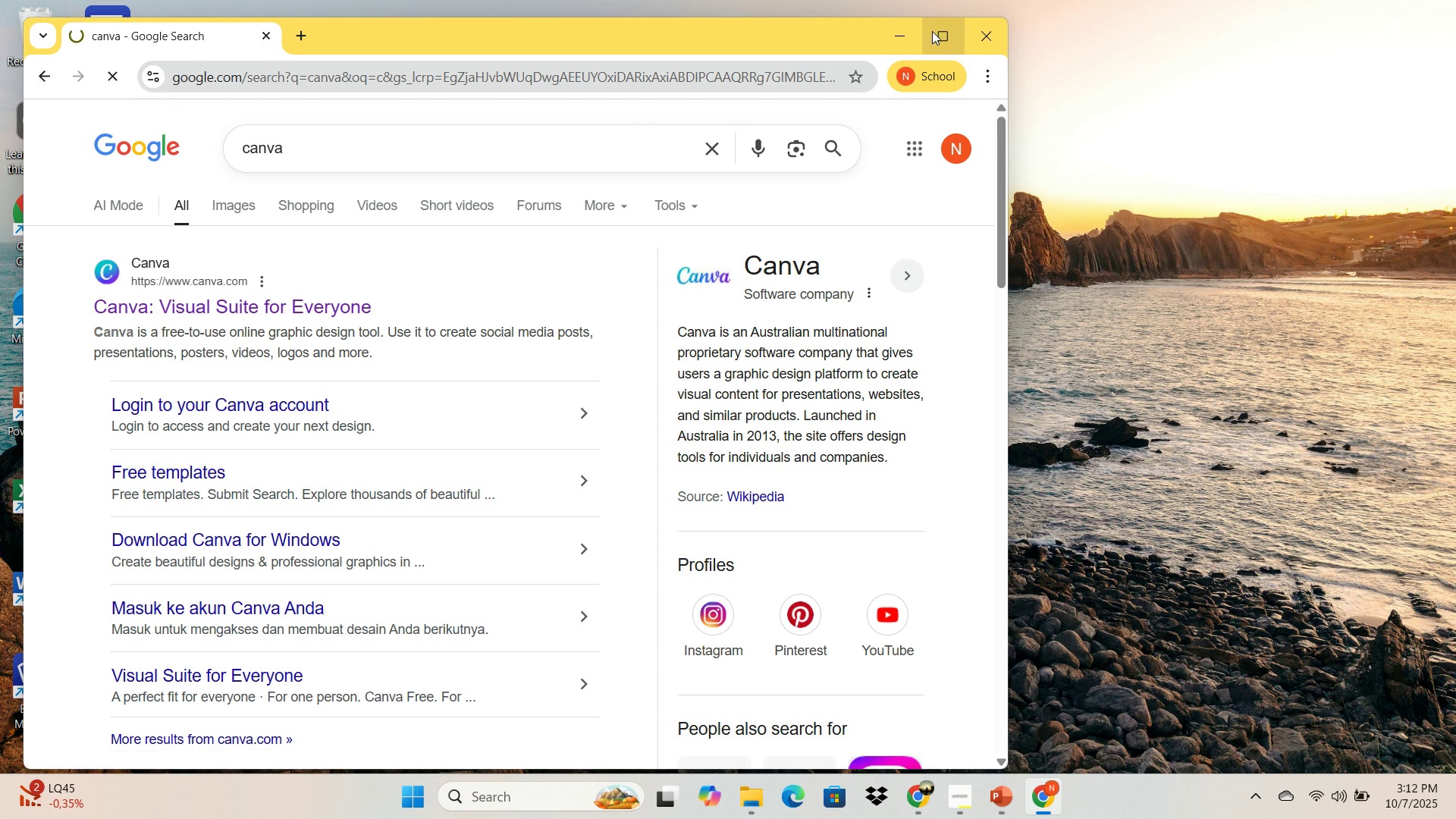 
left_click([932, 31])
 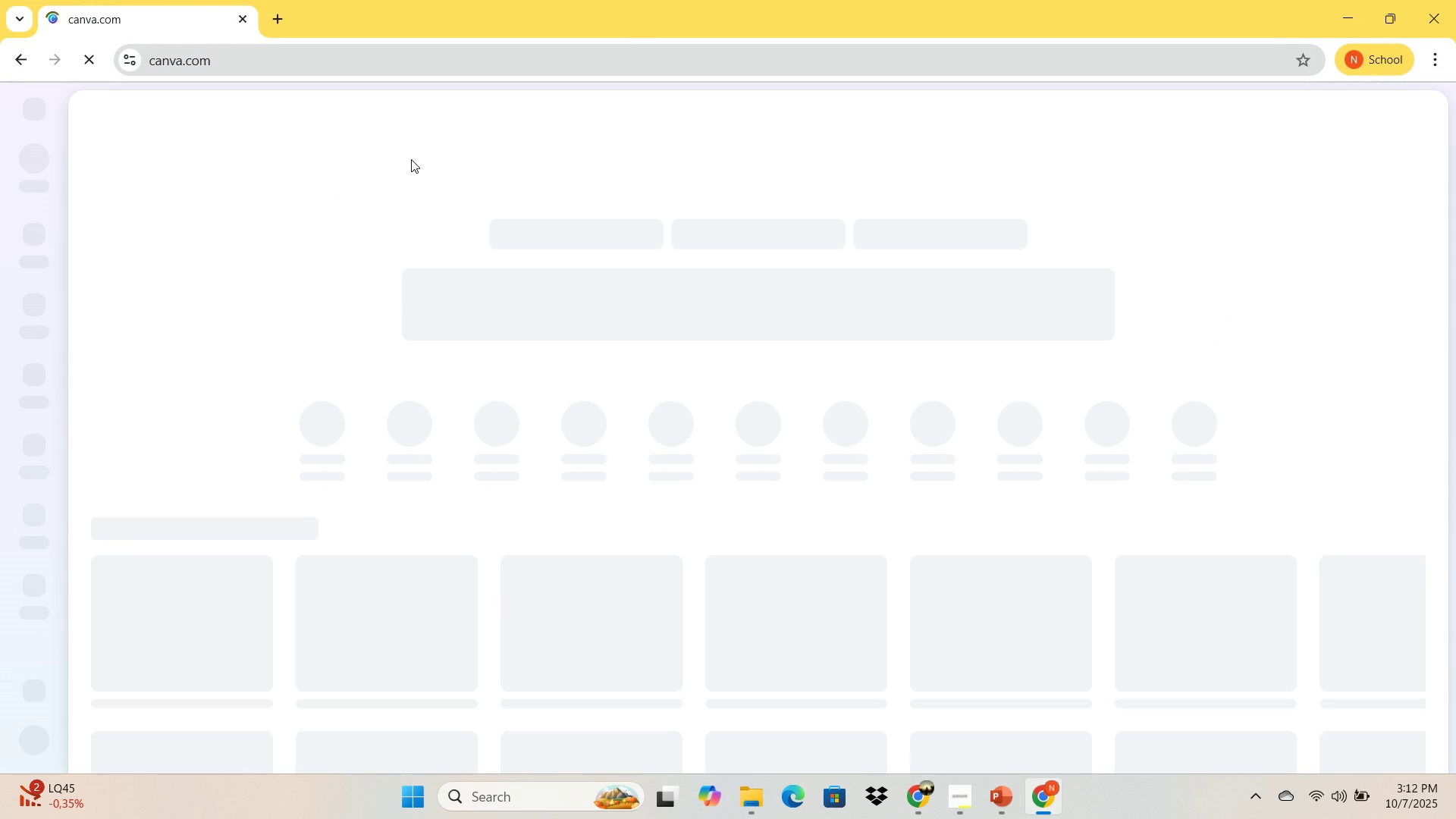 
wait(11.69)
 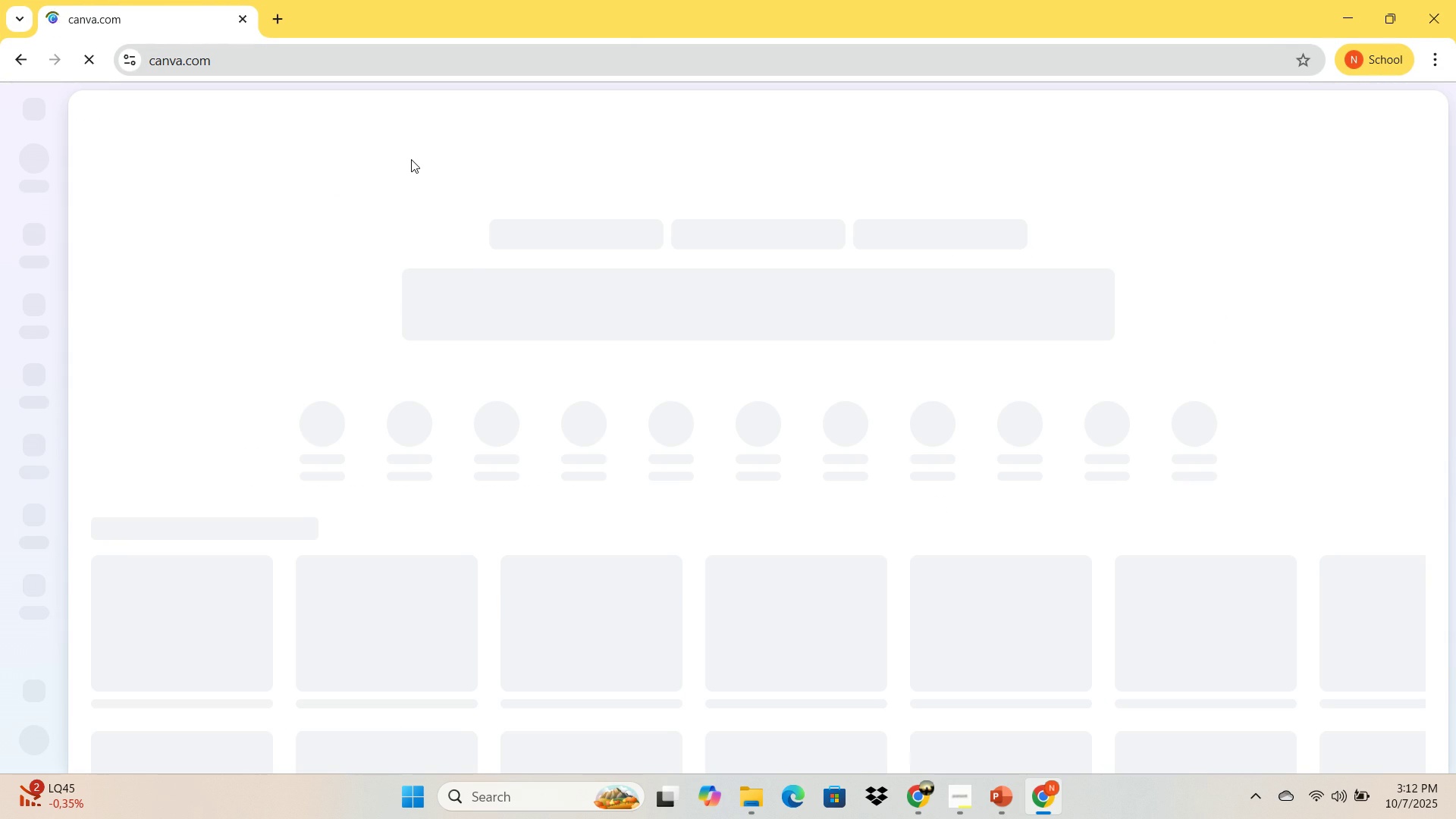 
key(VolumeDown)
 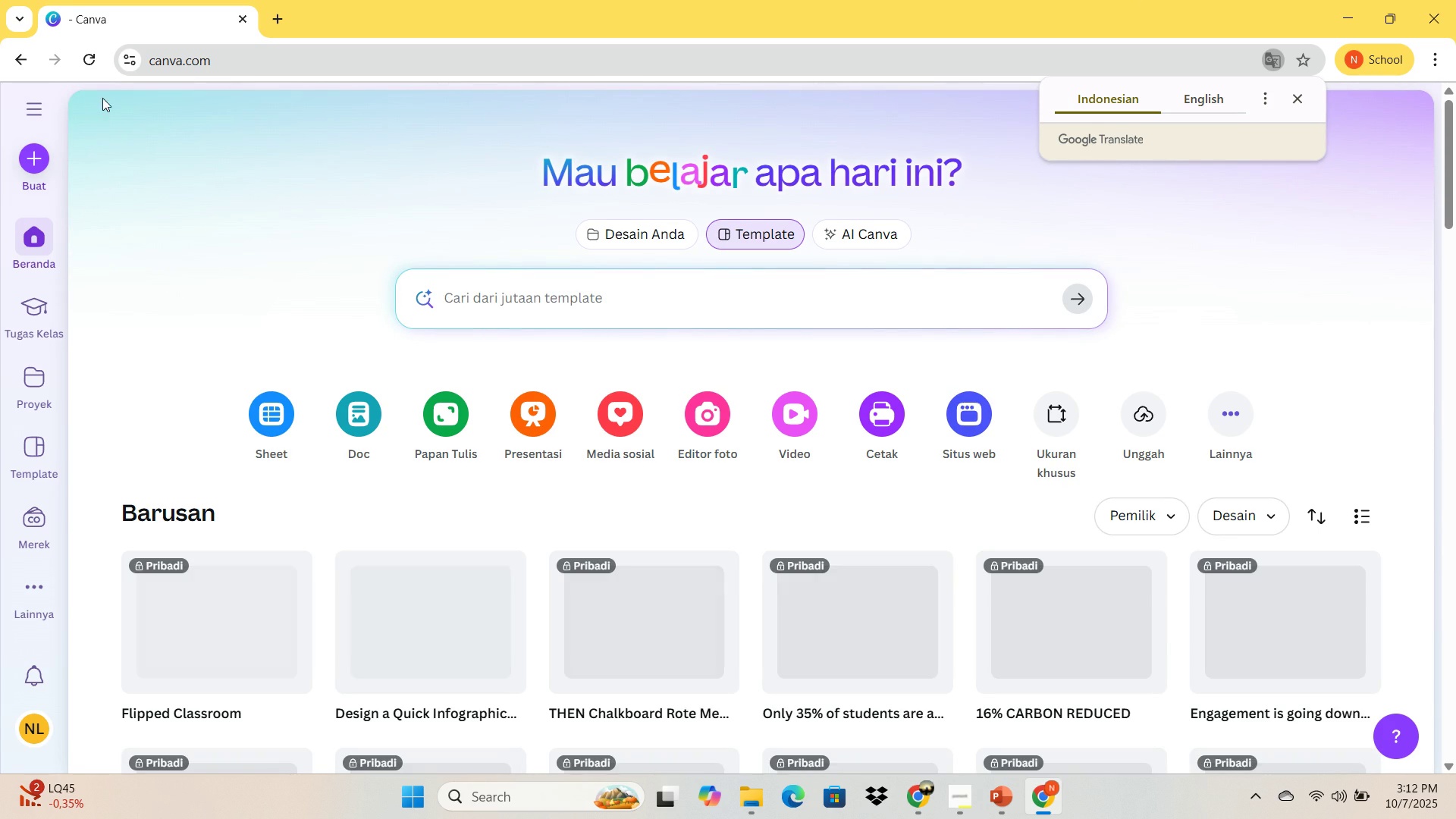 
left_click([22, 158])
 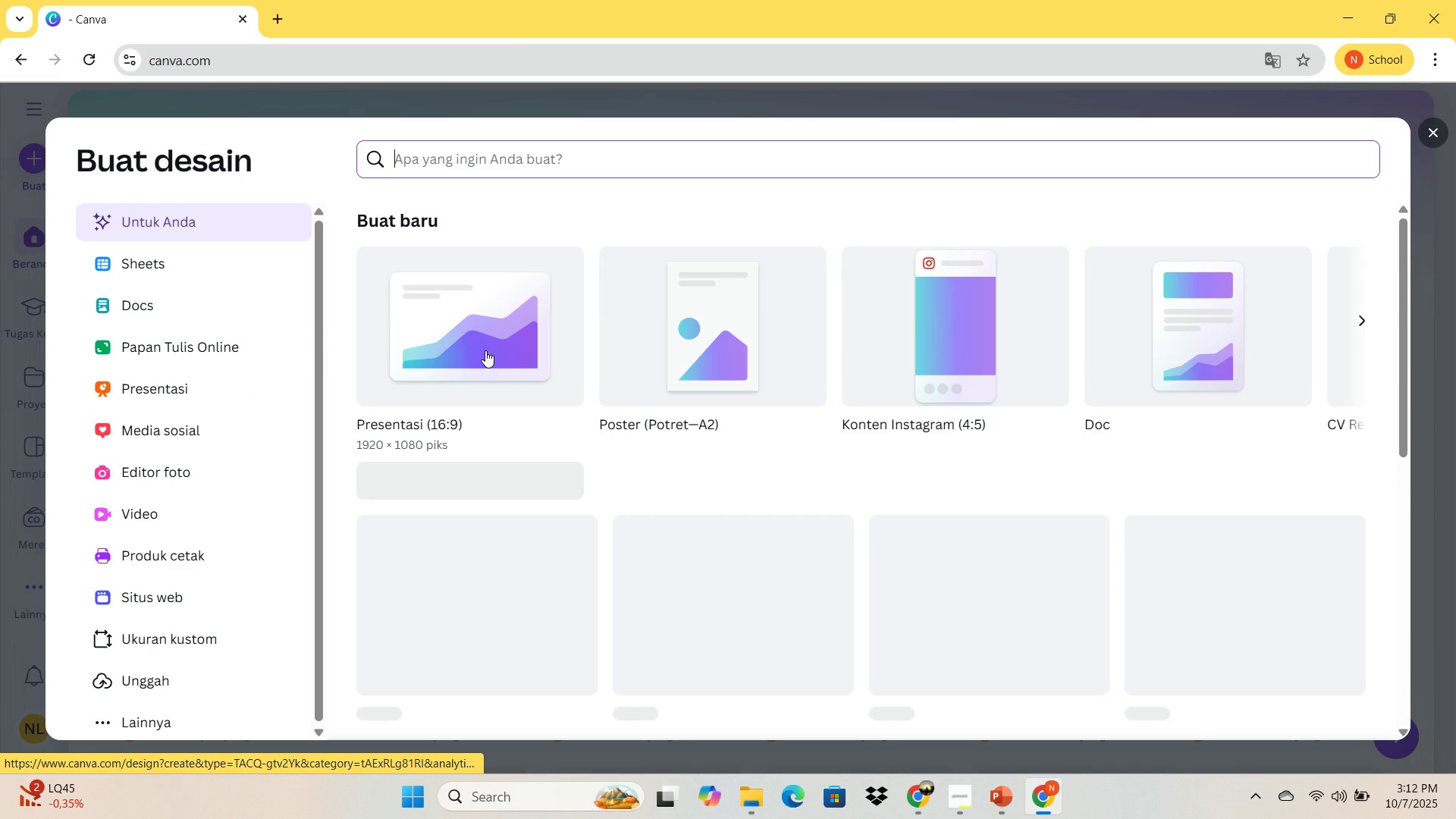 
left_click([510, 353])
 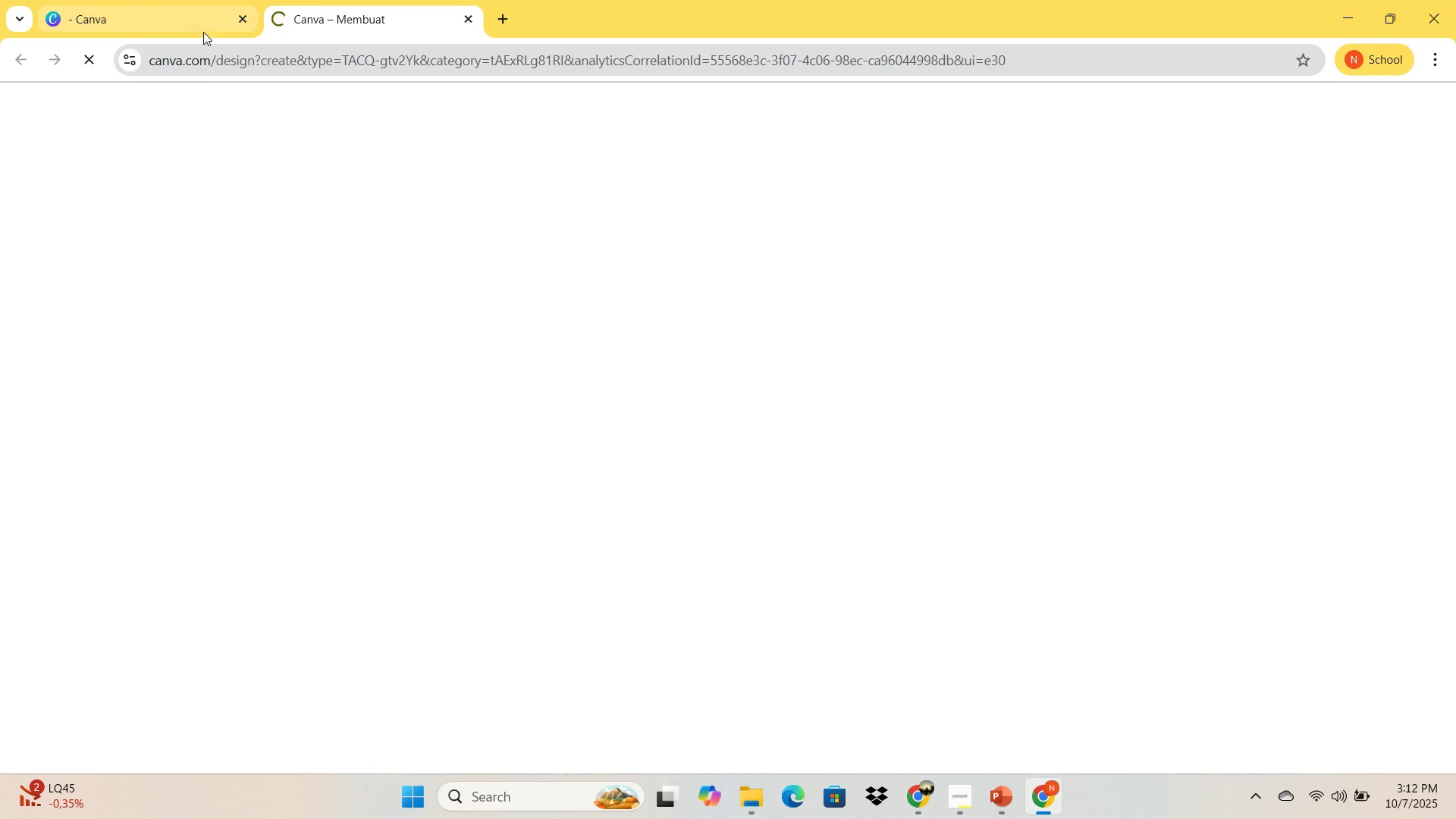 
mouse_move([196, 15])
 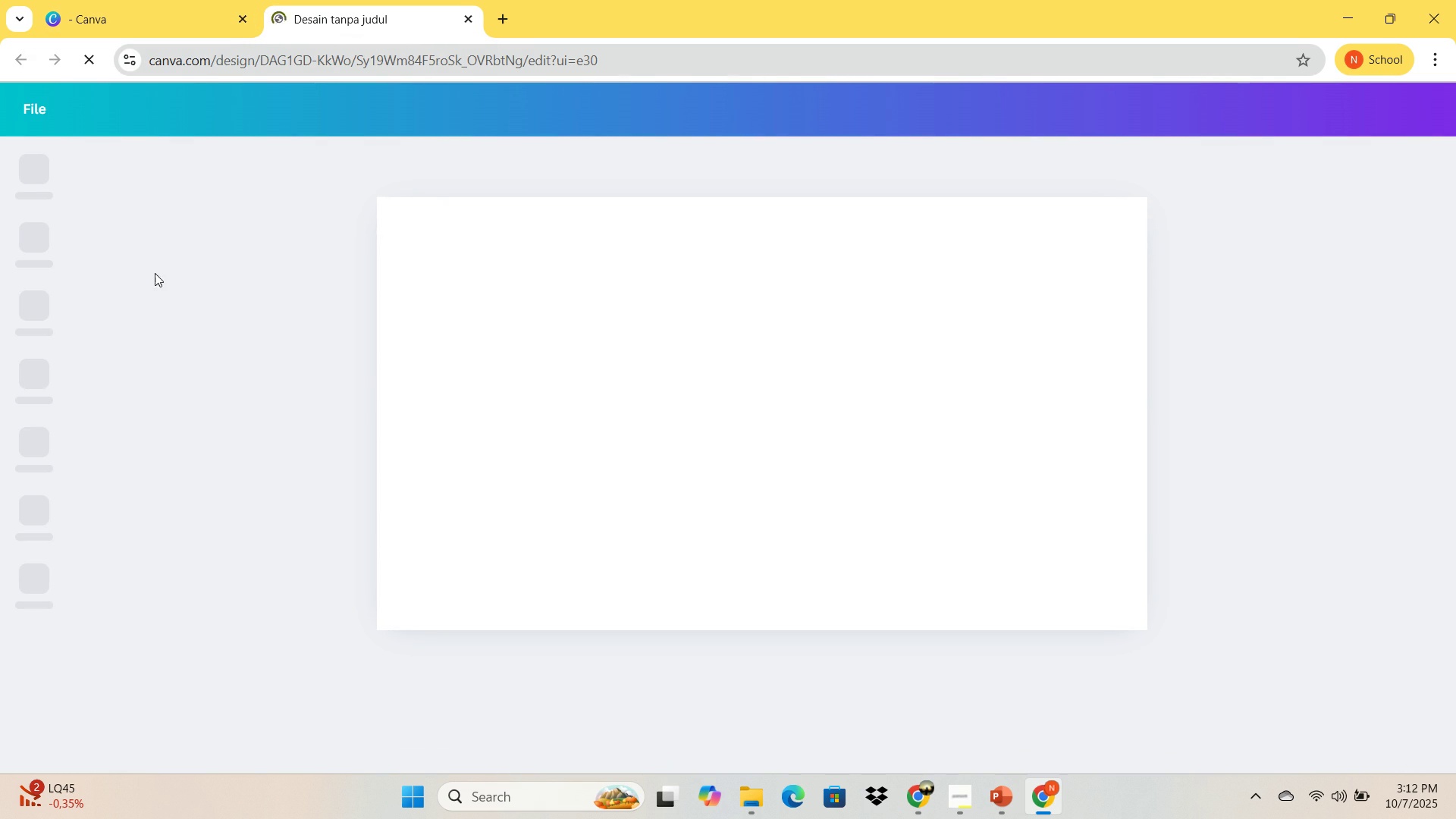 
mouse_move([76, 227])
 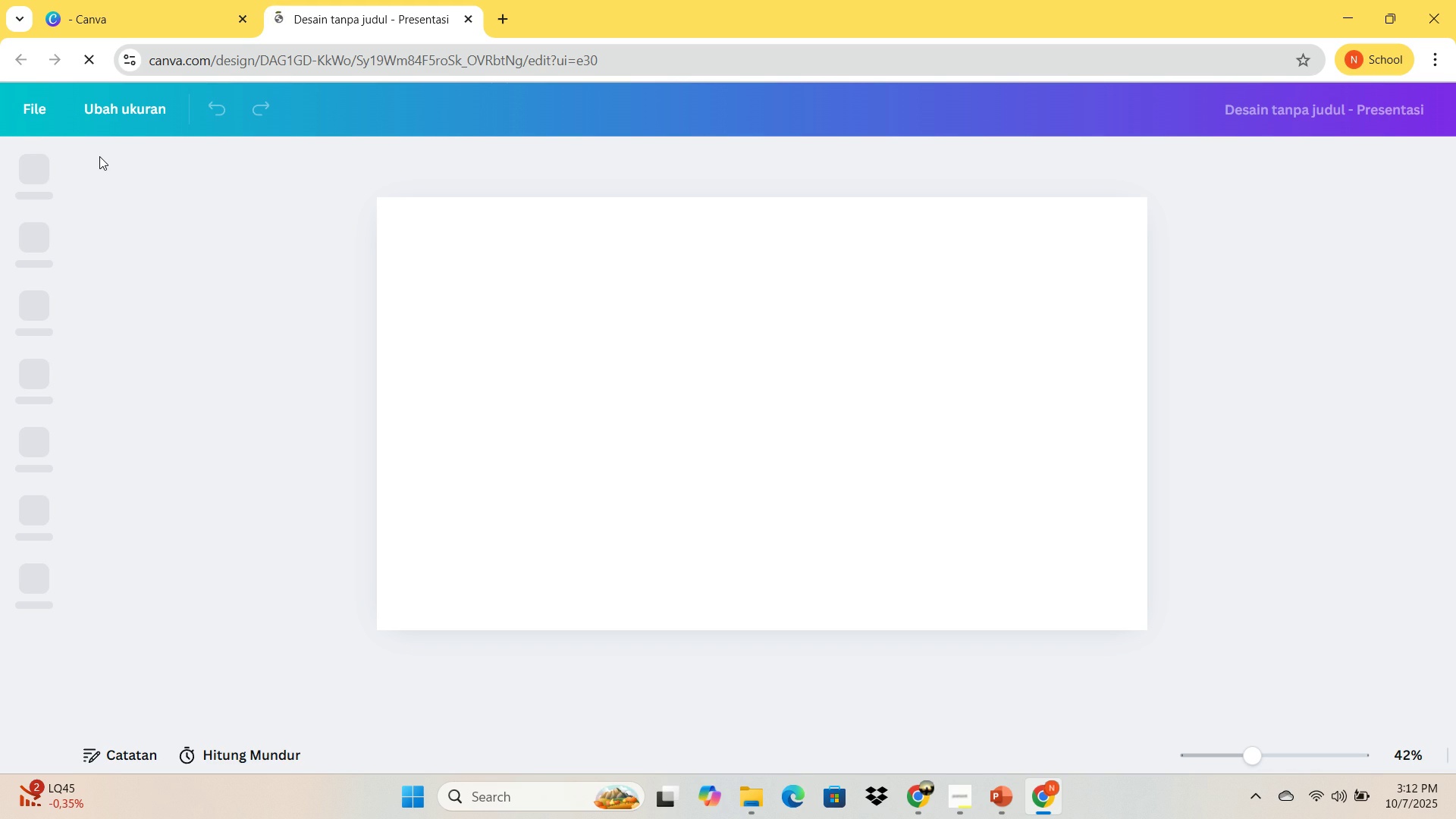 
wait(6.5)
 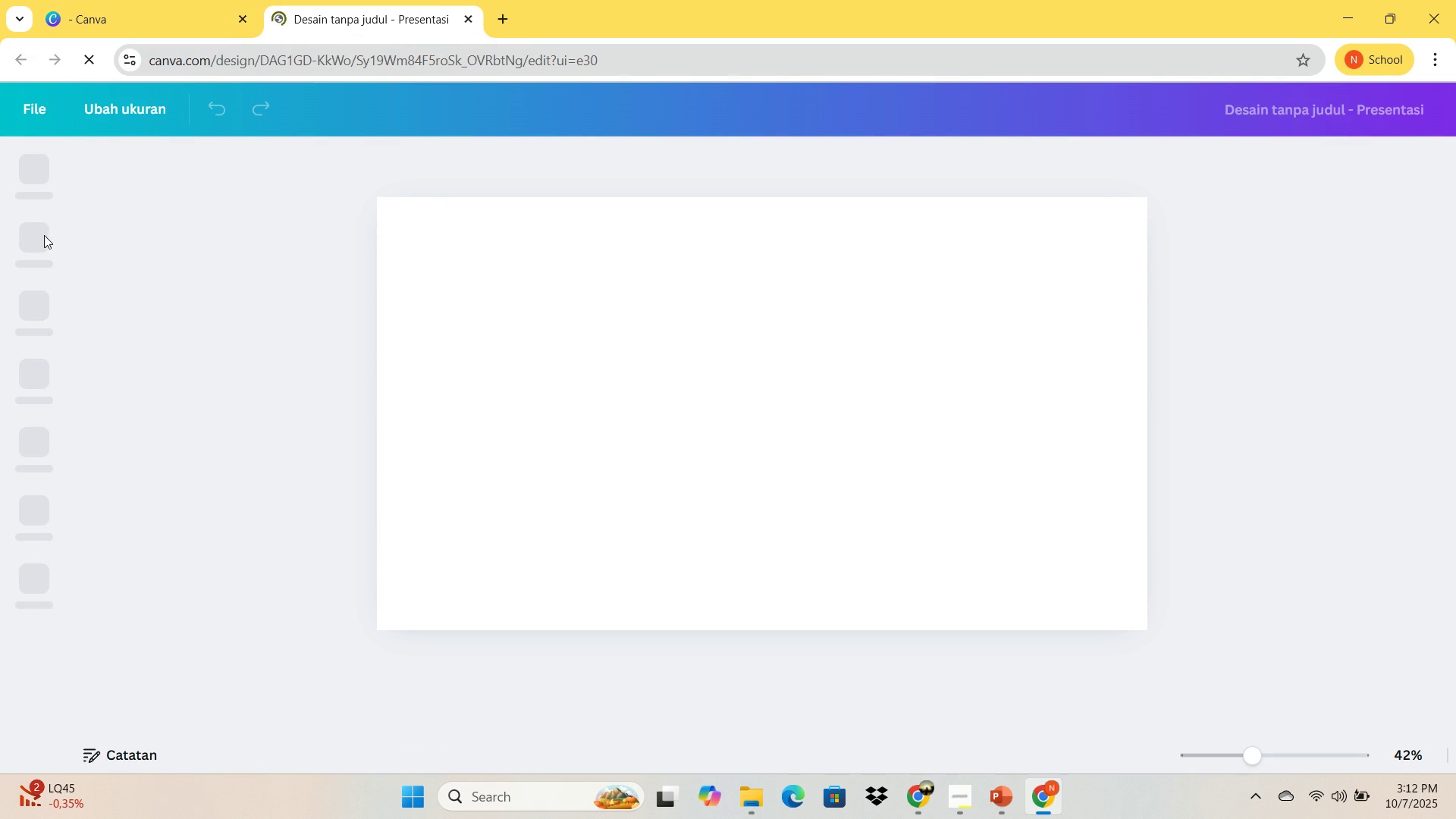 
mouse_move([118, 128])
 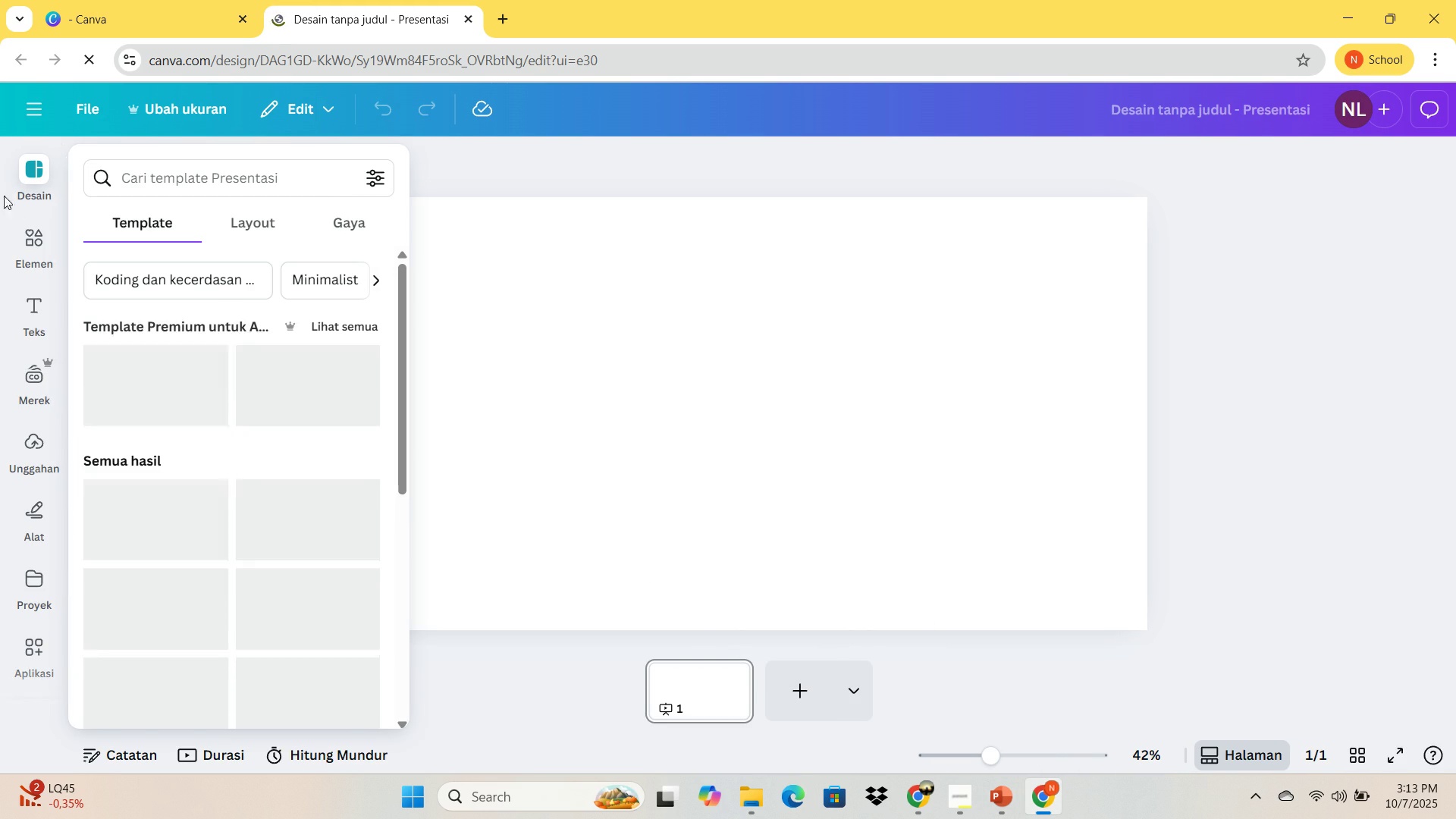 
wait(6.06)
 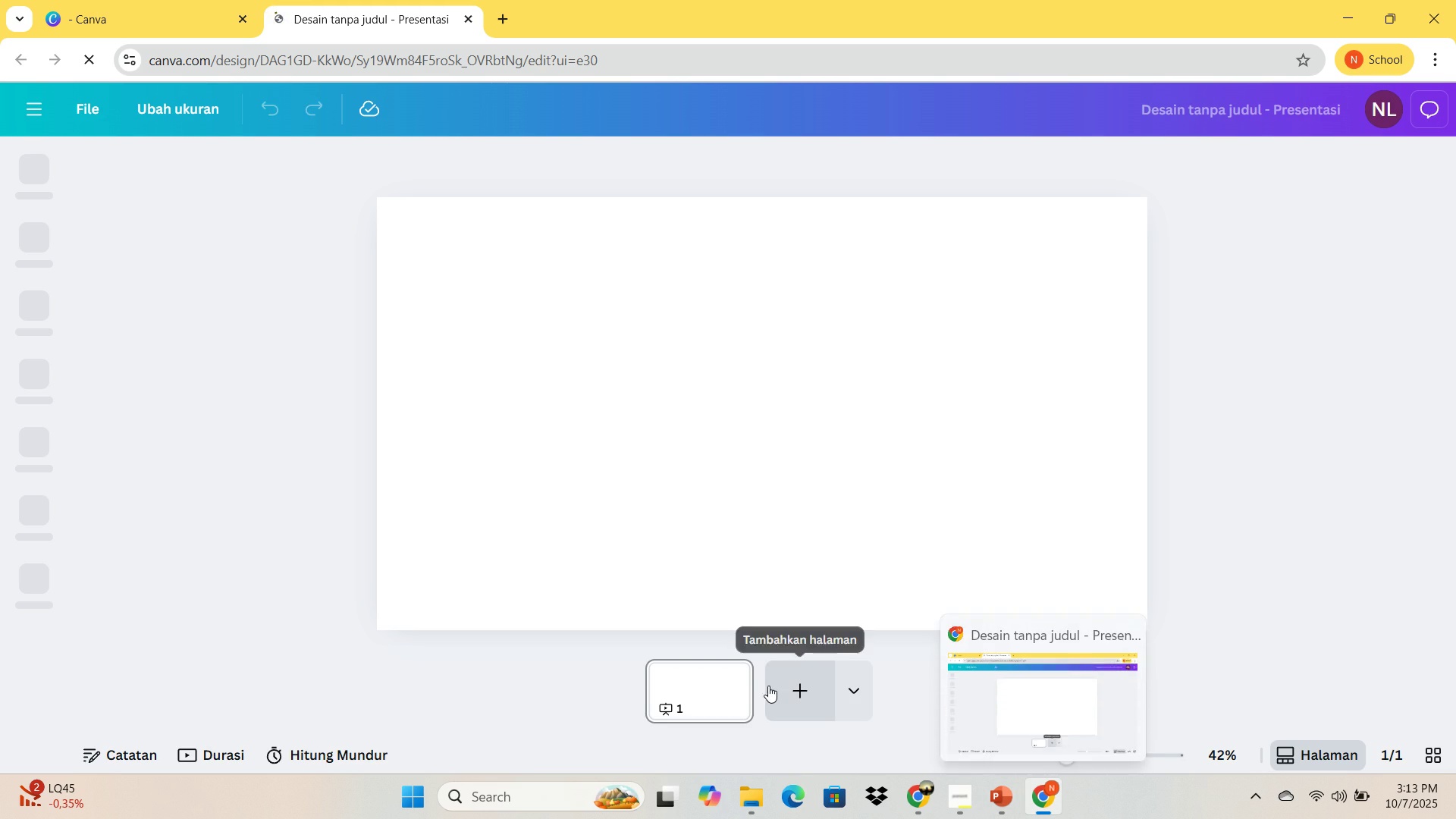 
left_click([19, 245])
 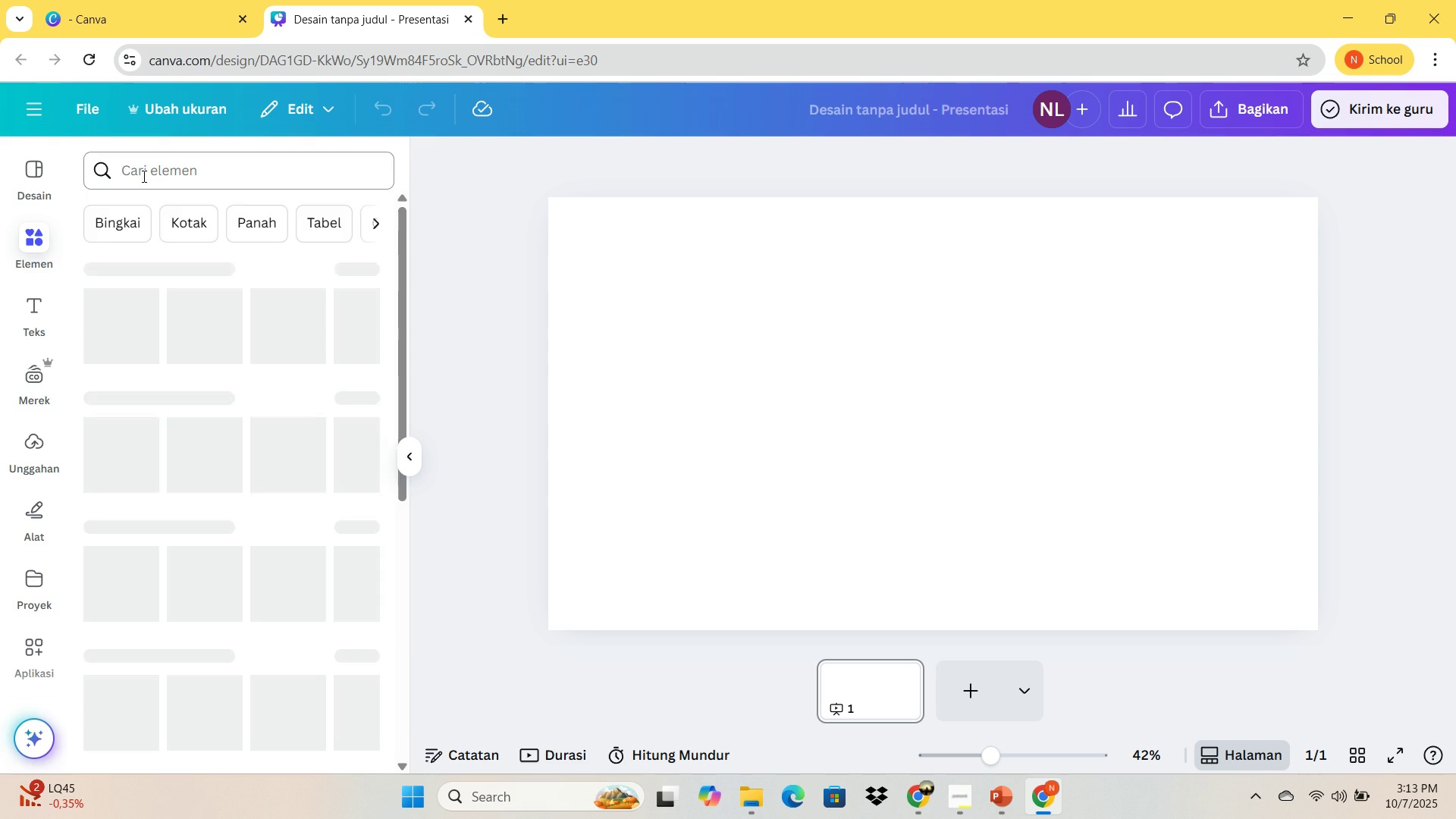 
left_click([143, 176])
 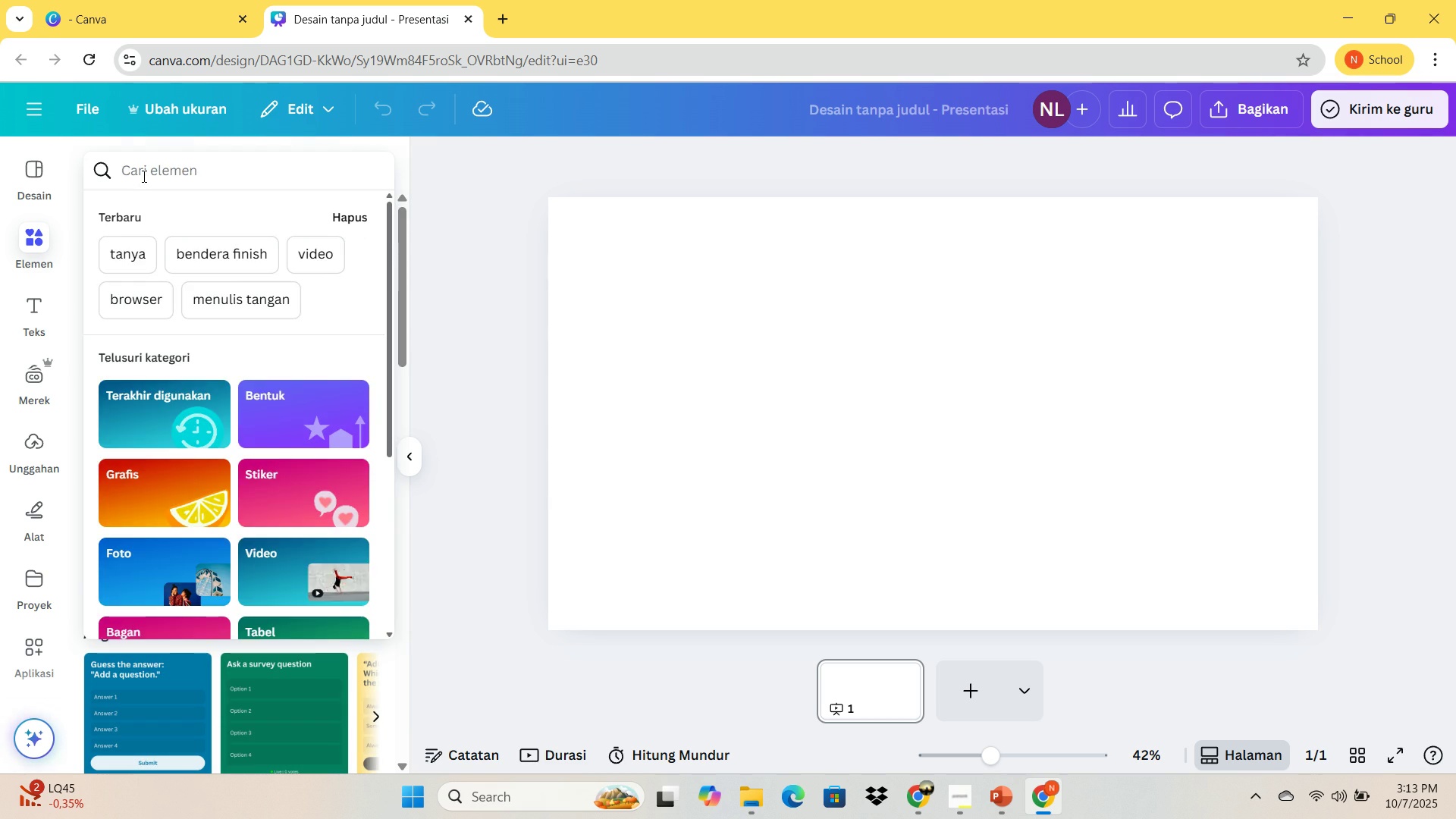 
type(graduation)
 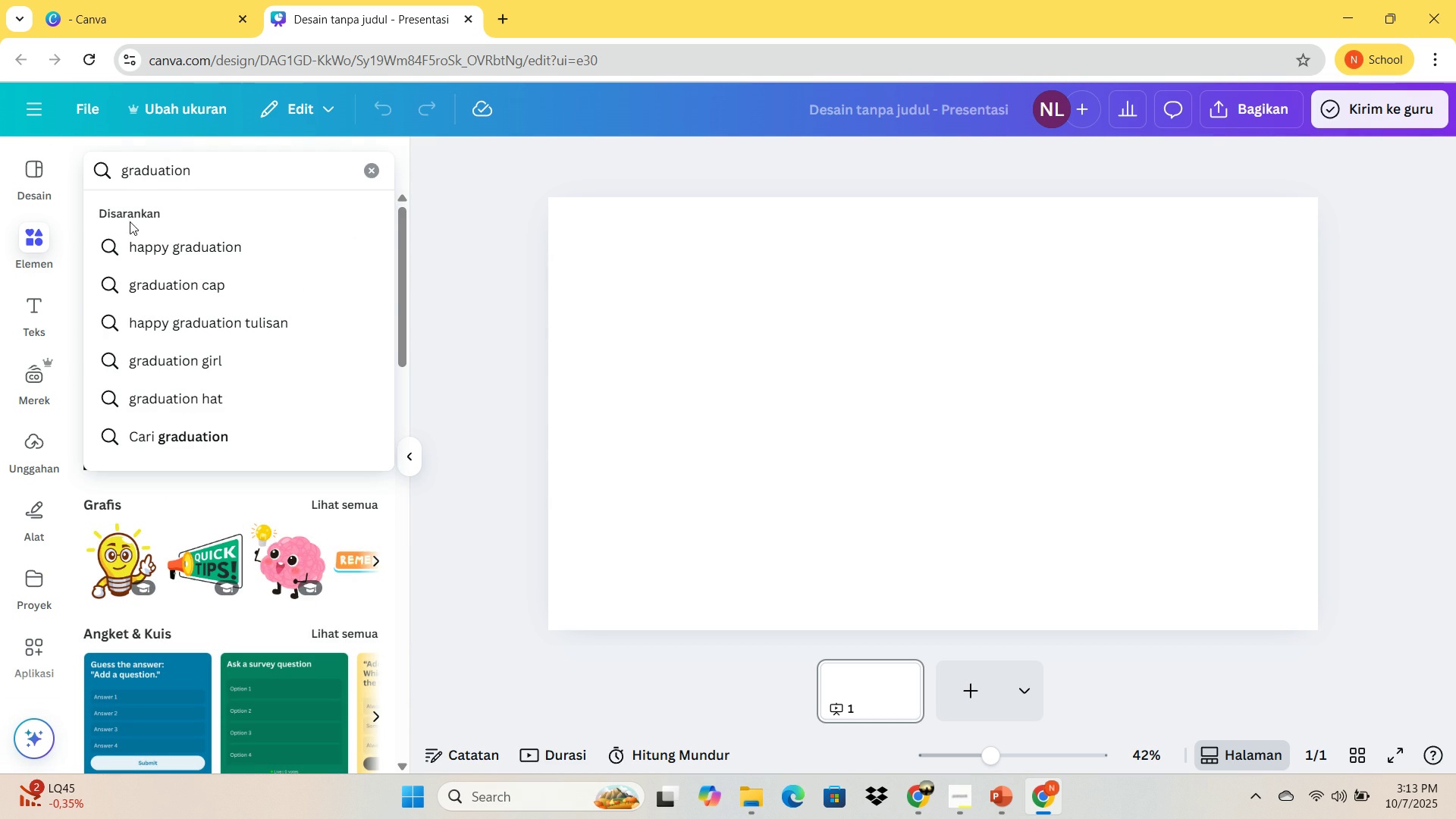 
left_click([162, 282])
 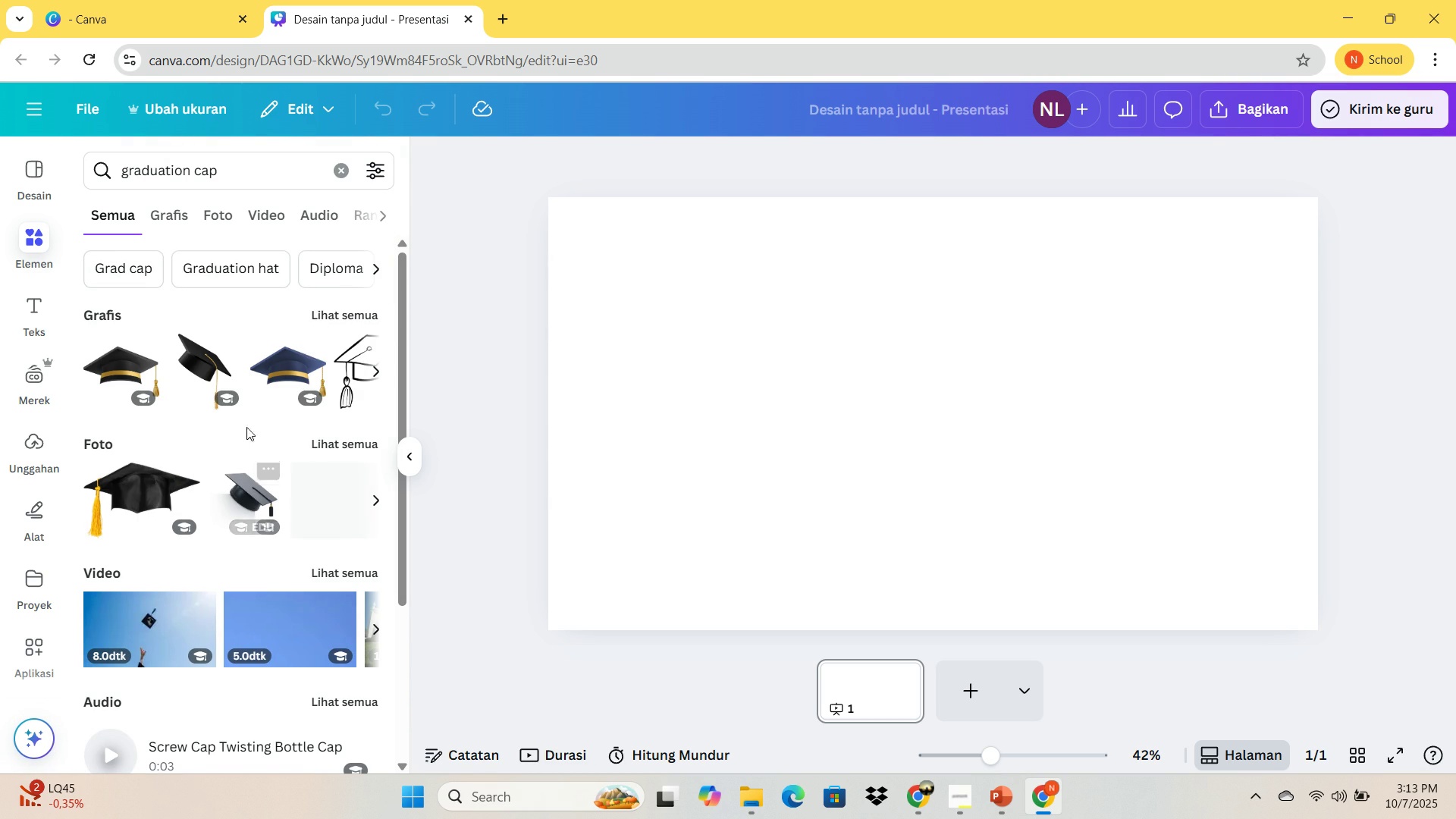 
wait(7.6)
 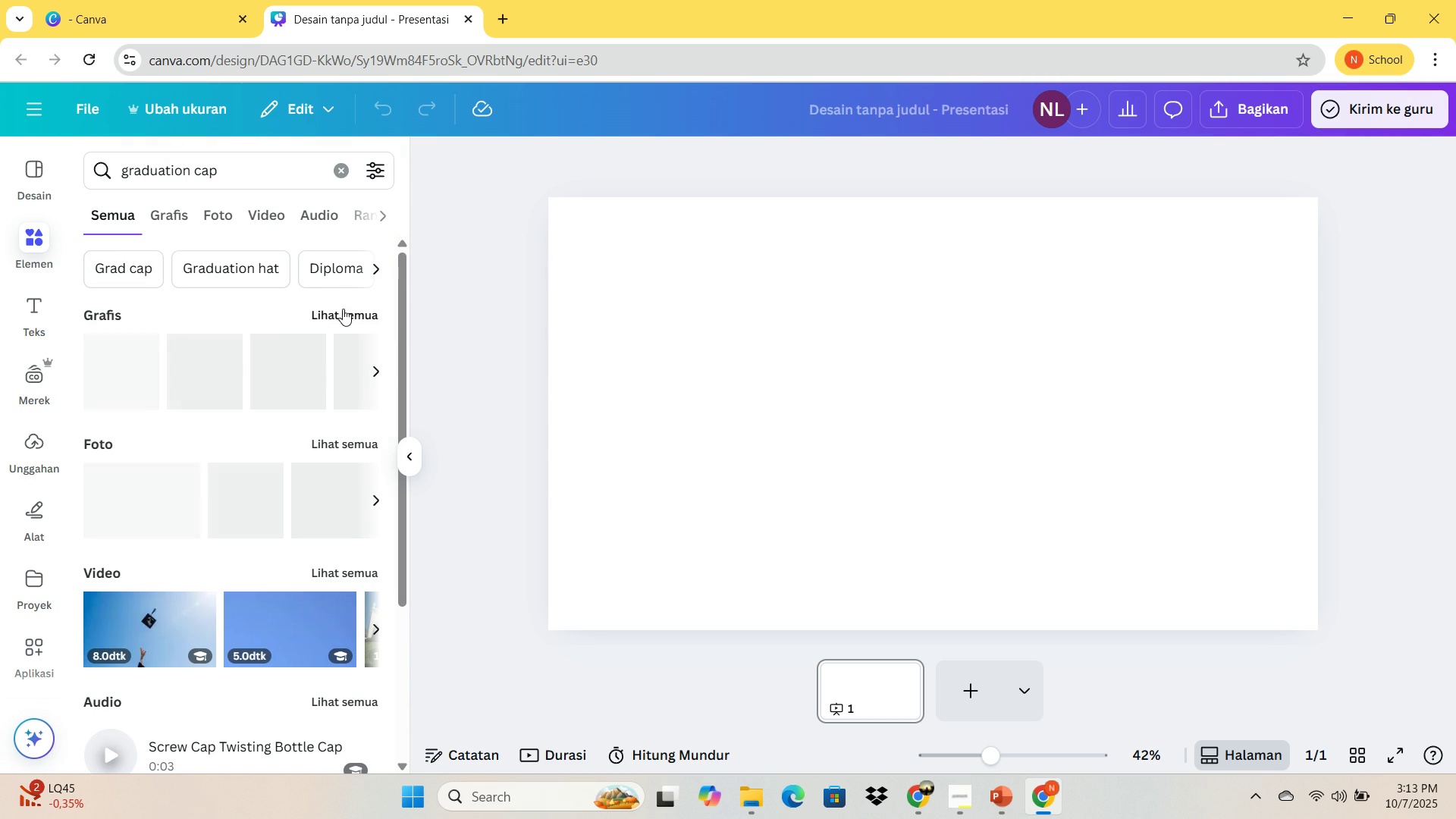 
left_click([191, 364])
 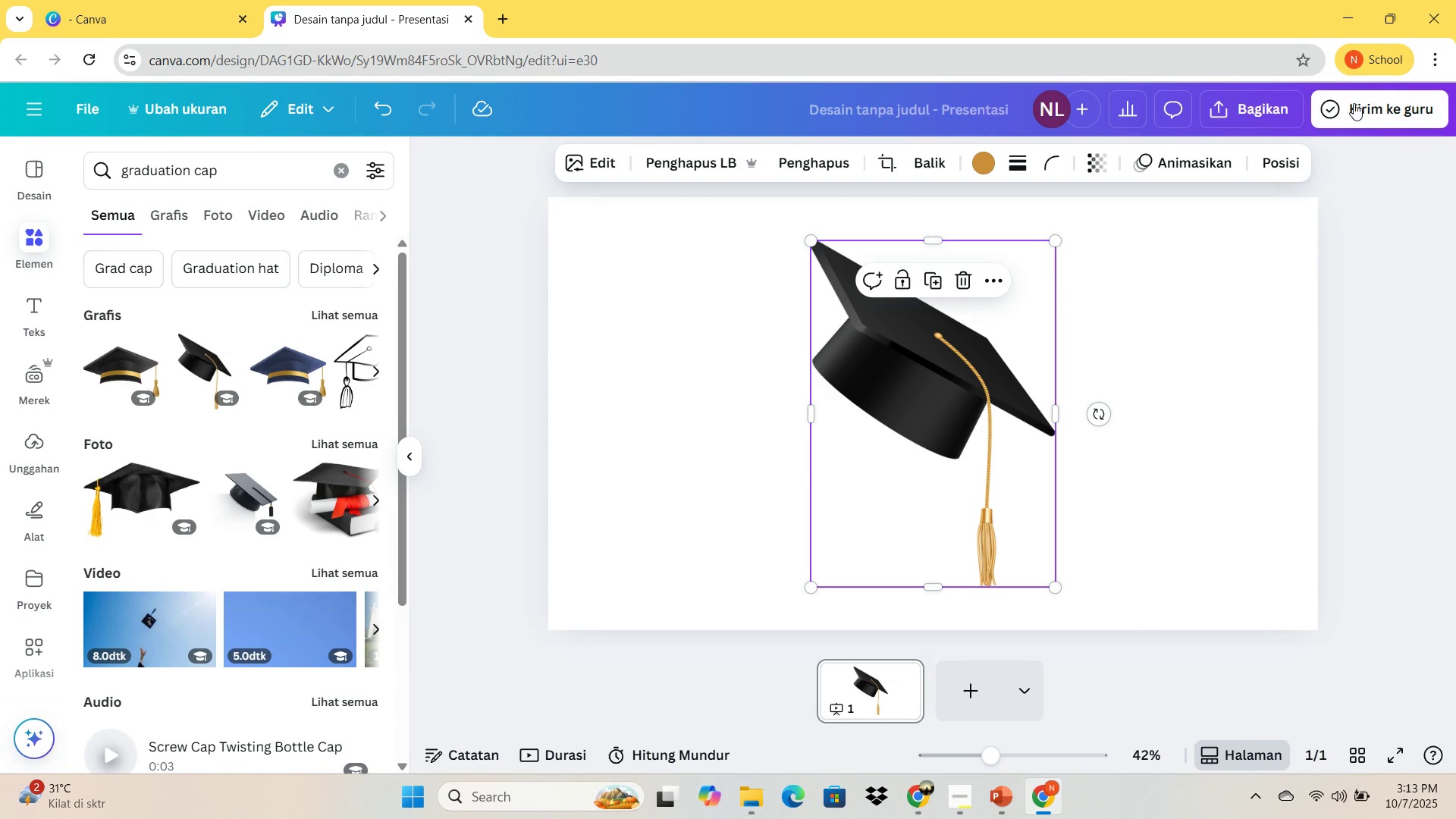 
left_click([1279, 120])
 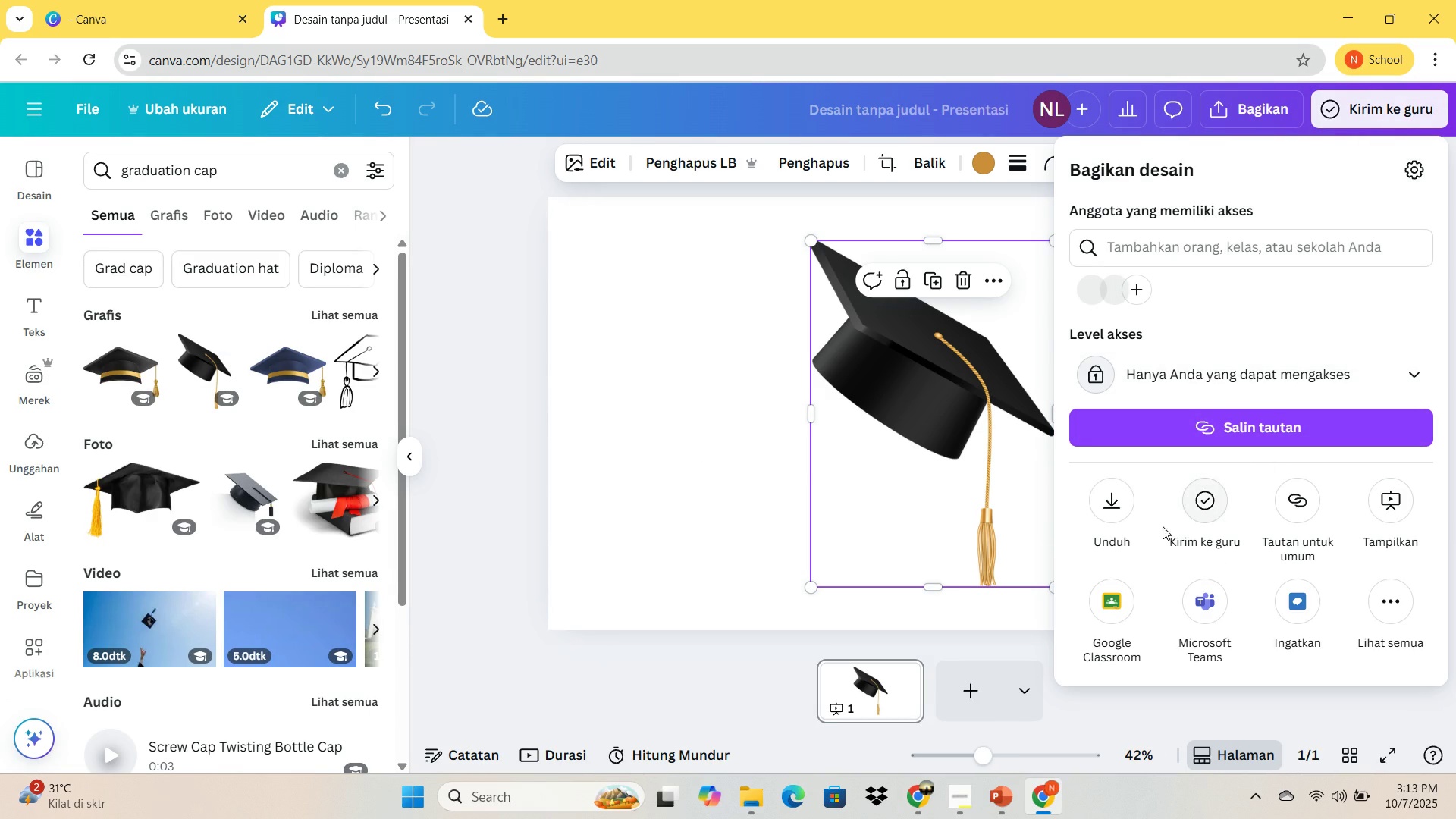 
left_click([1112, 519])
 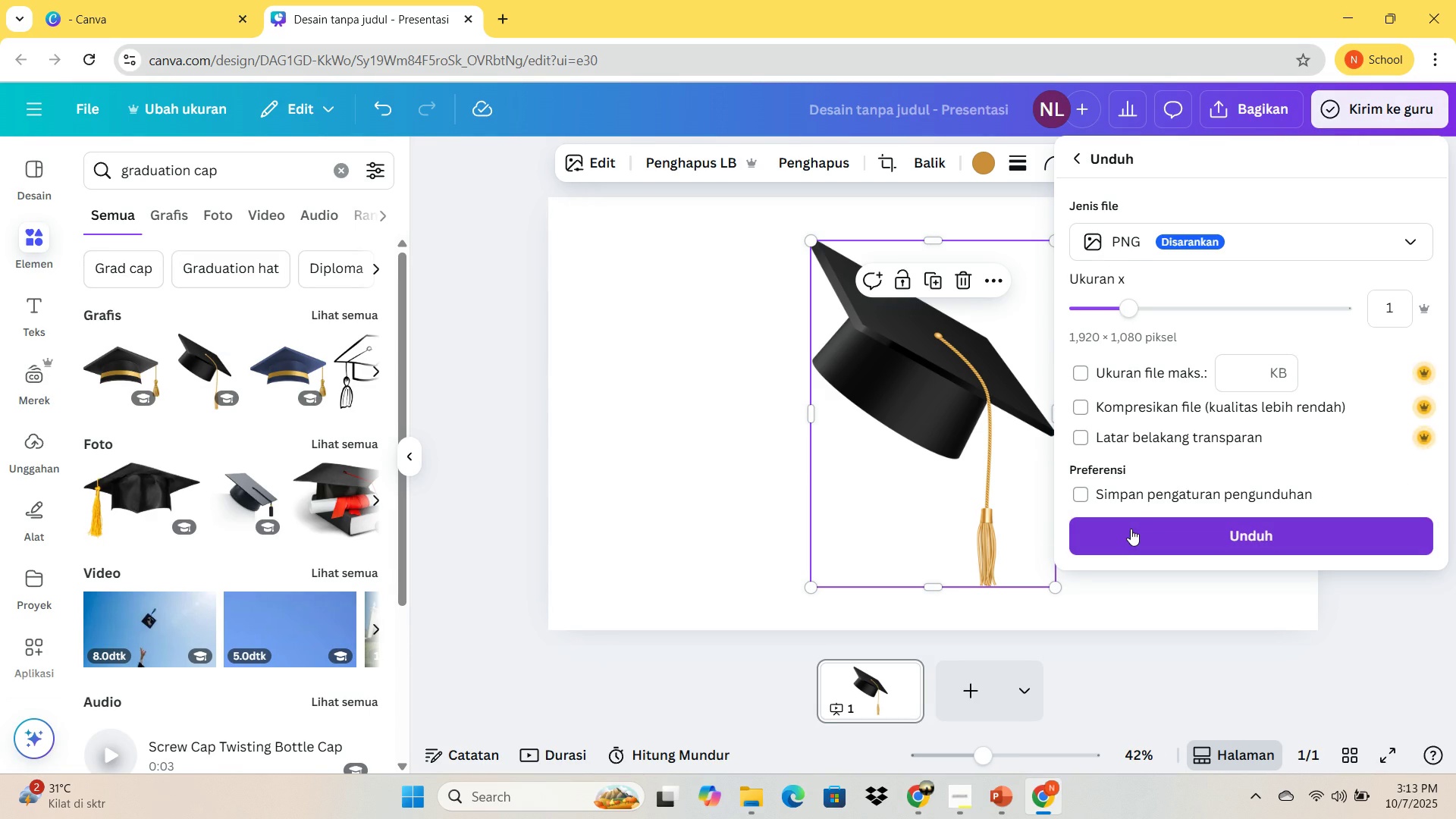 
left_click([1131, 529])
 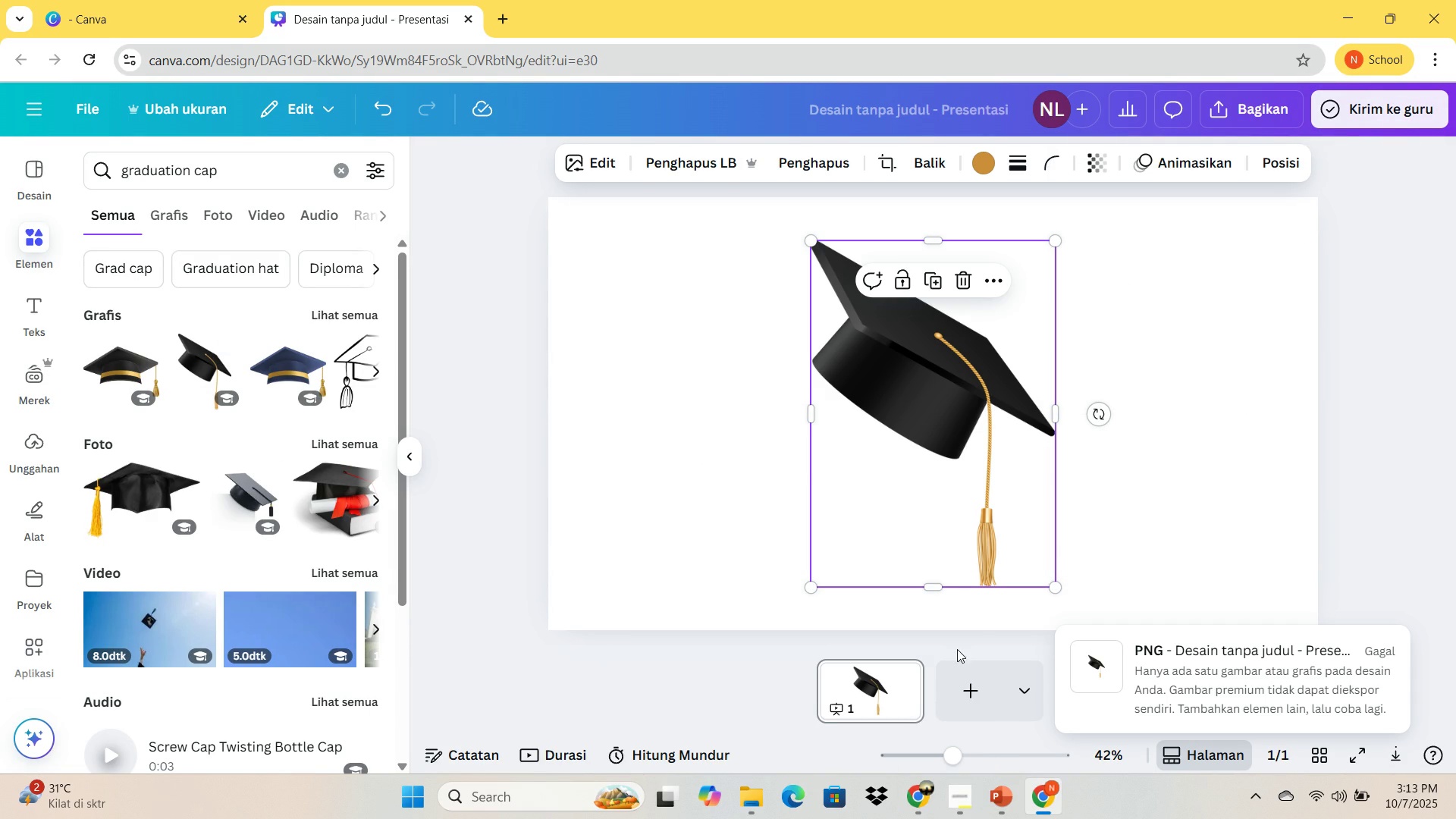 
left_click([1420, 437])
 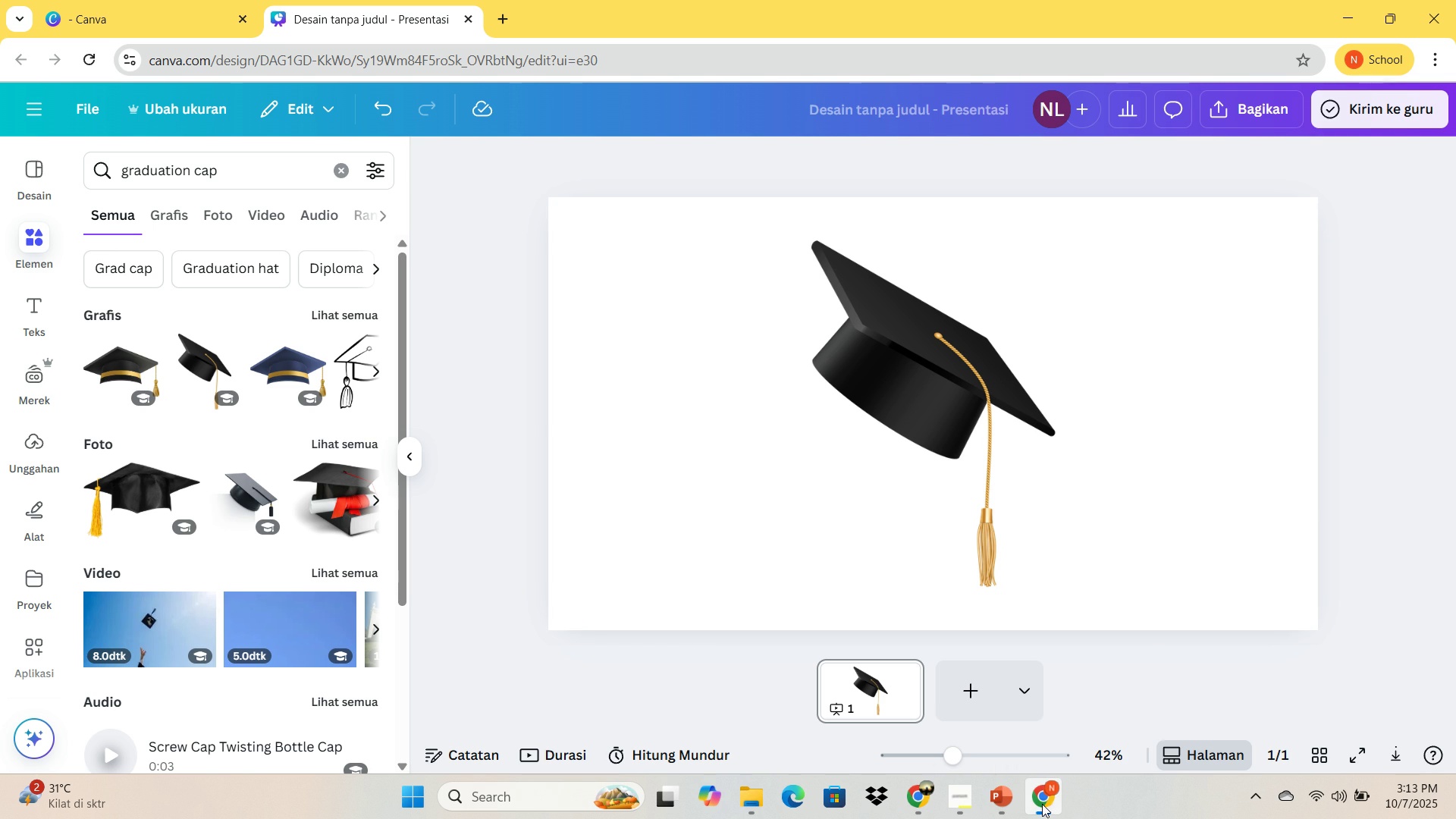 
left_click([1008, 808])
 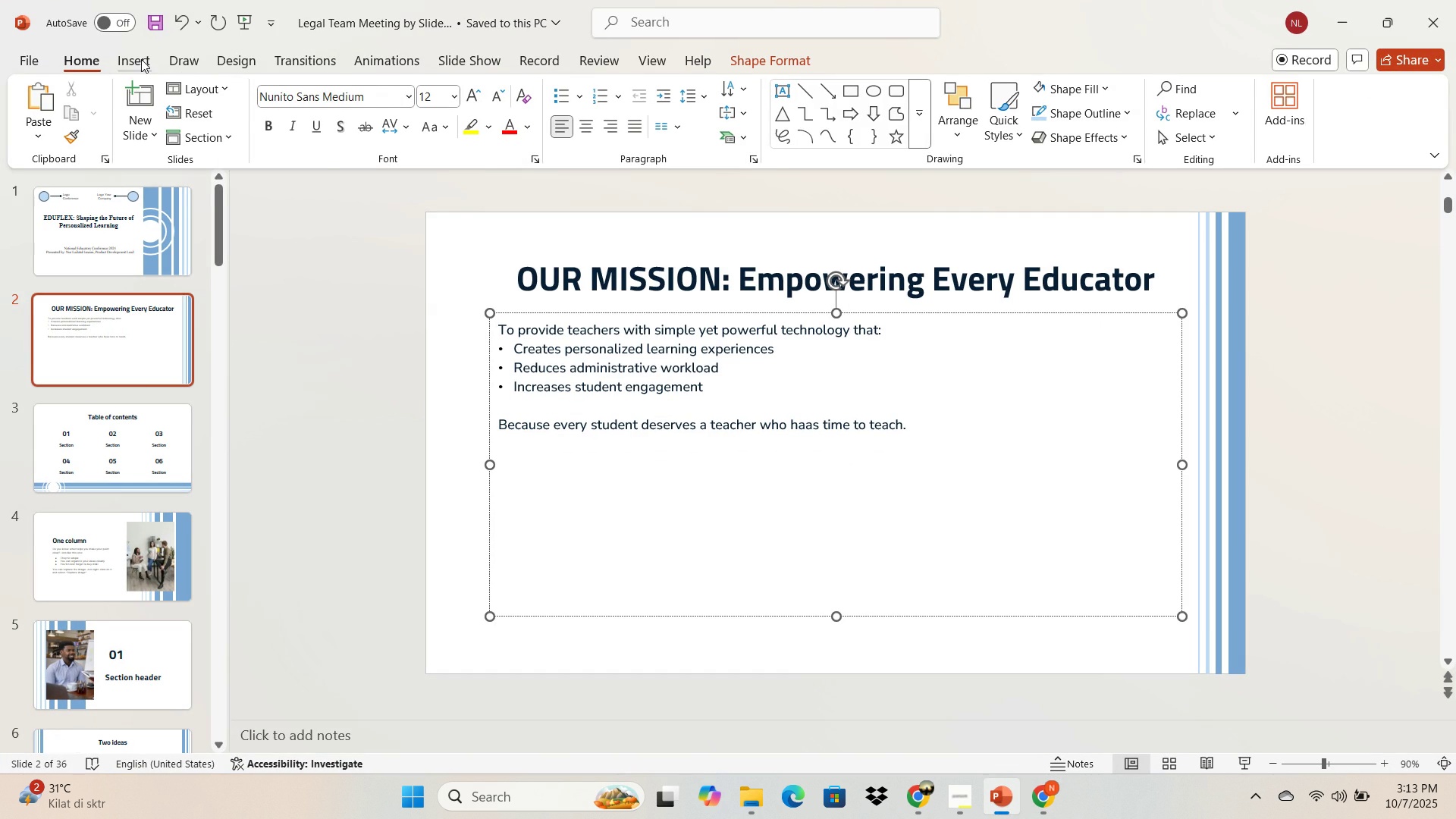 
left_click([141, 59])
 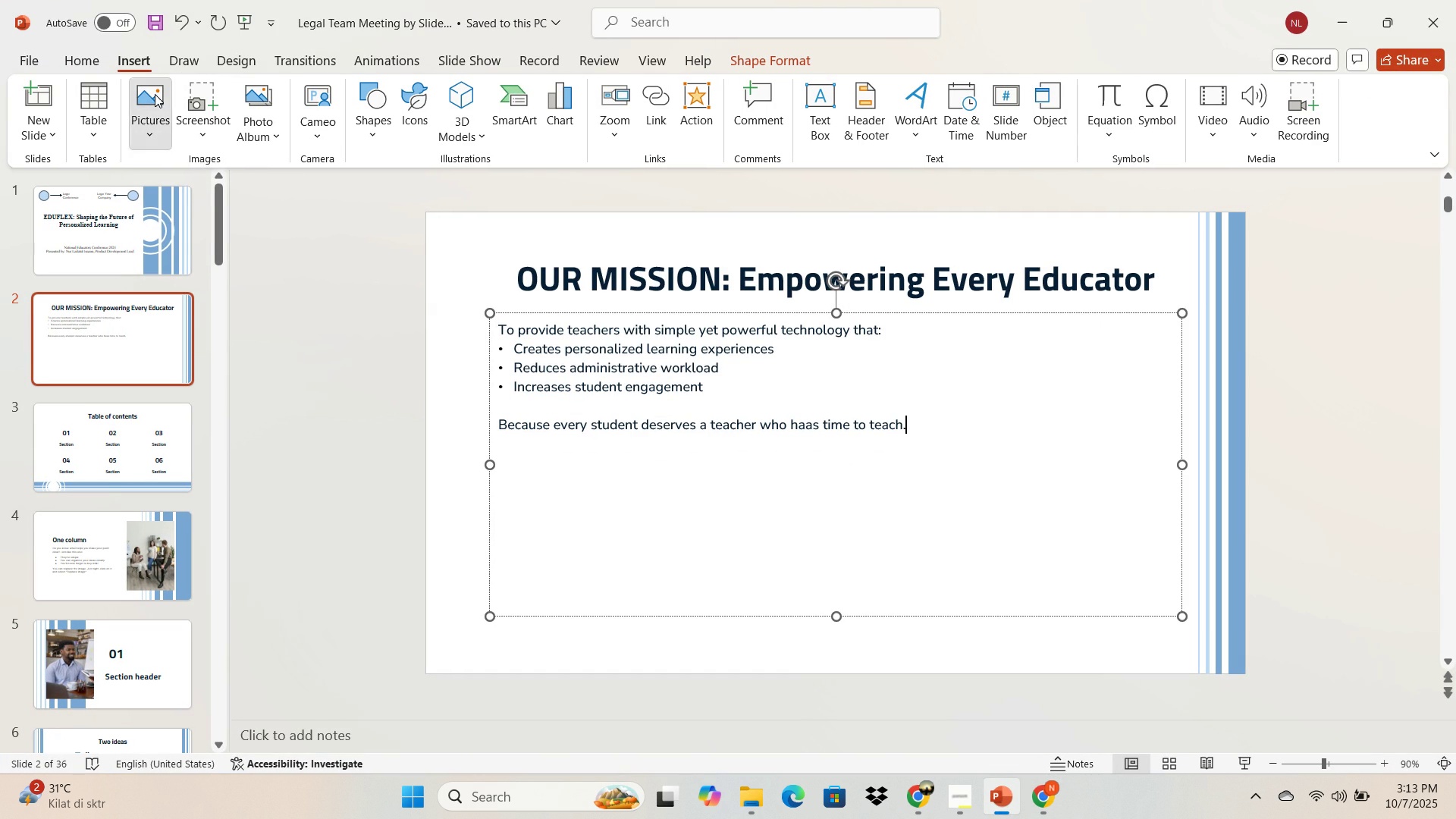 
left_click([155, 94])
 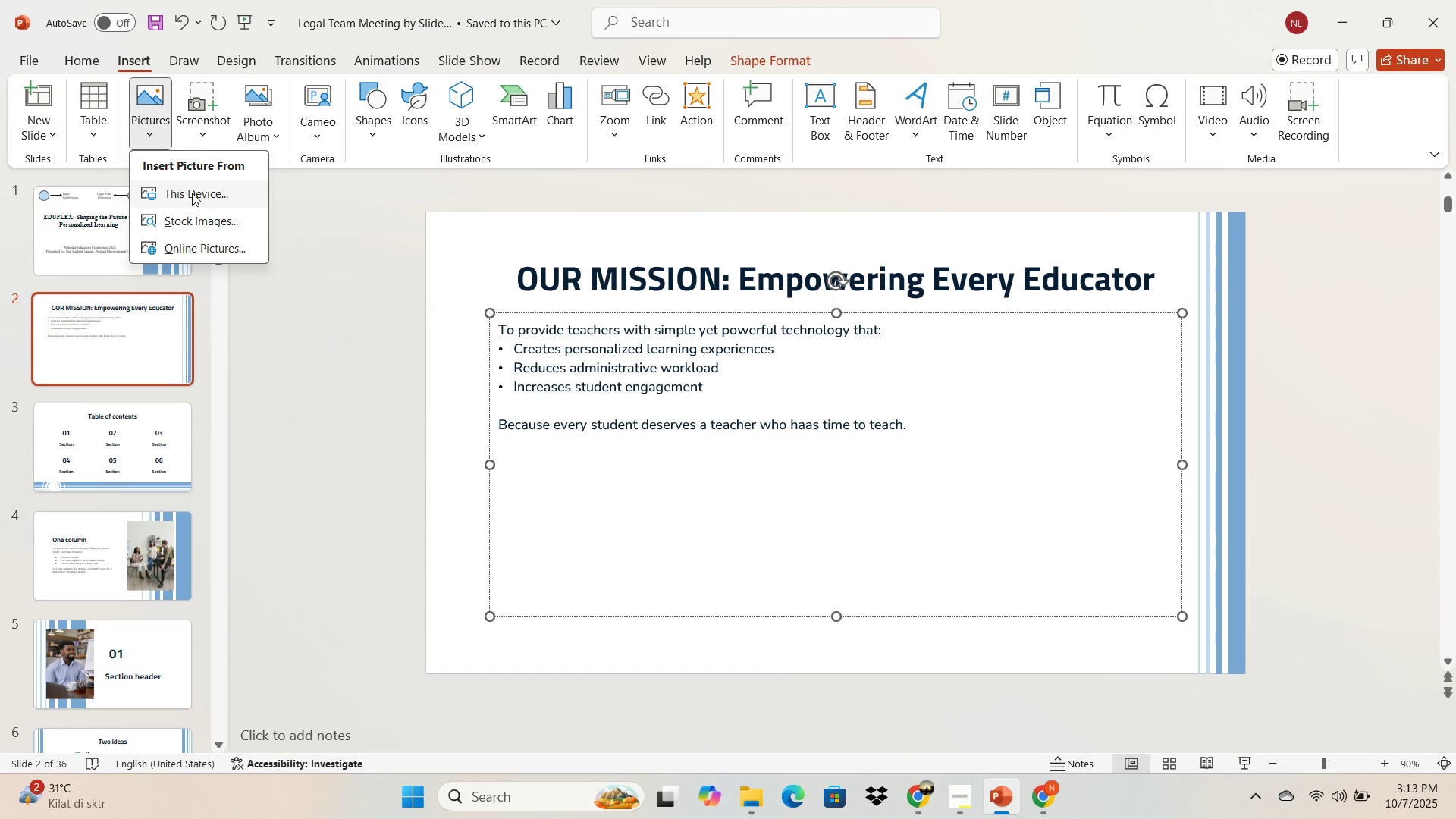 
left_click([192, 193])
 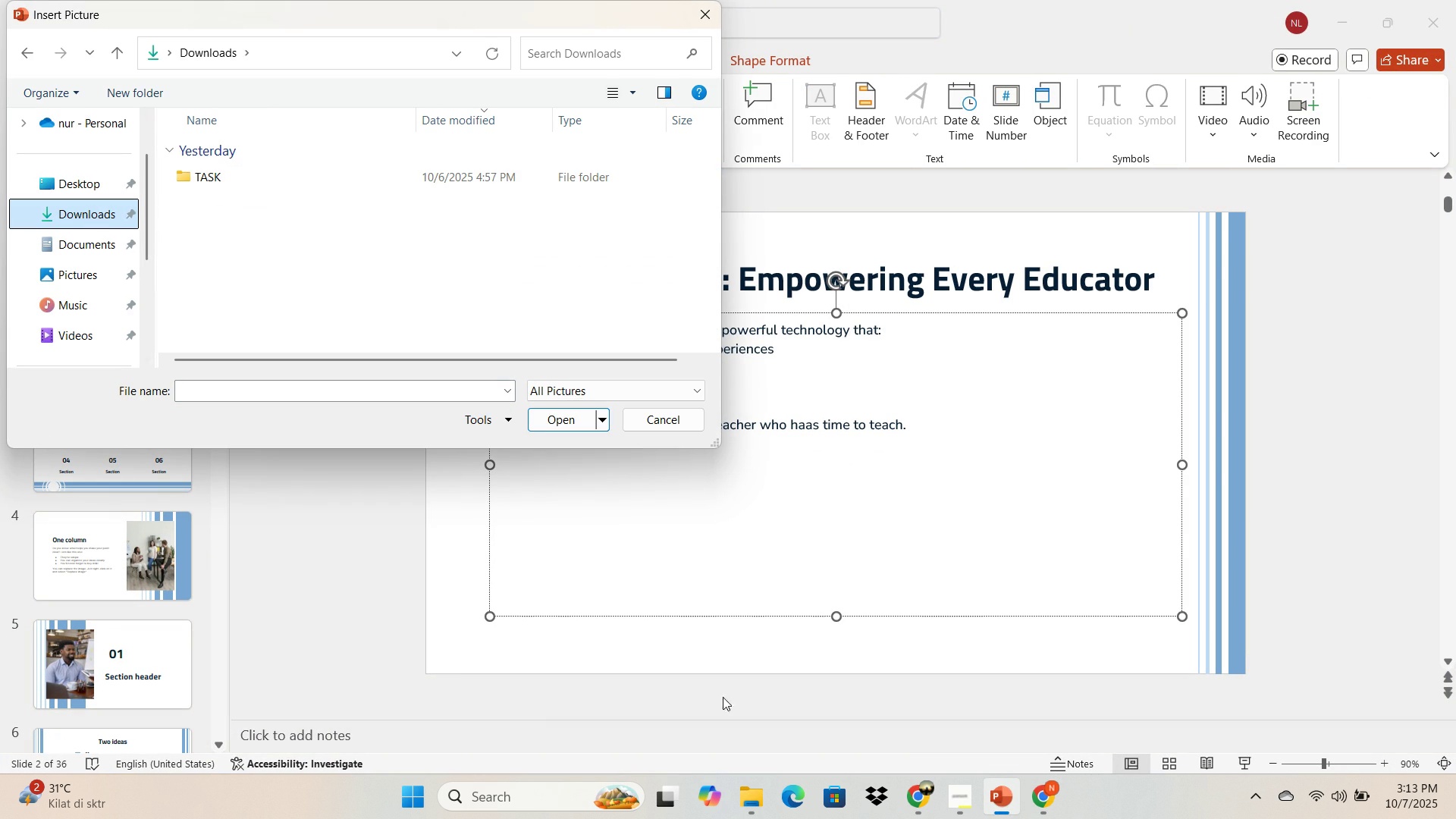 
left_click([912, 815])
 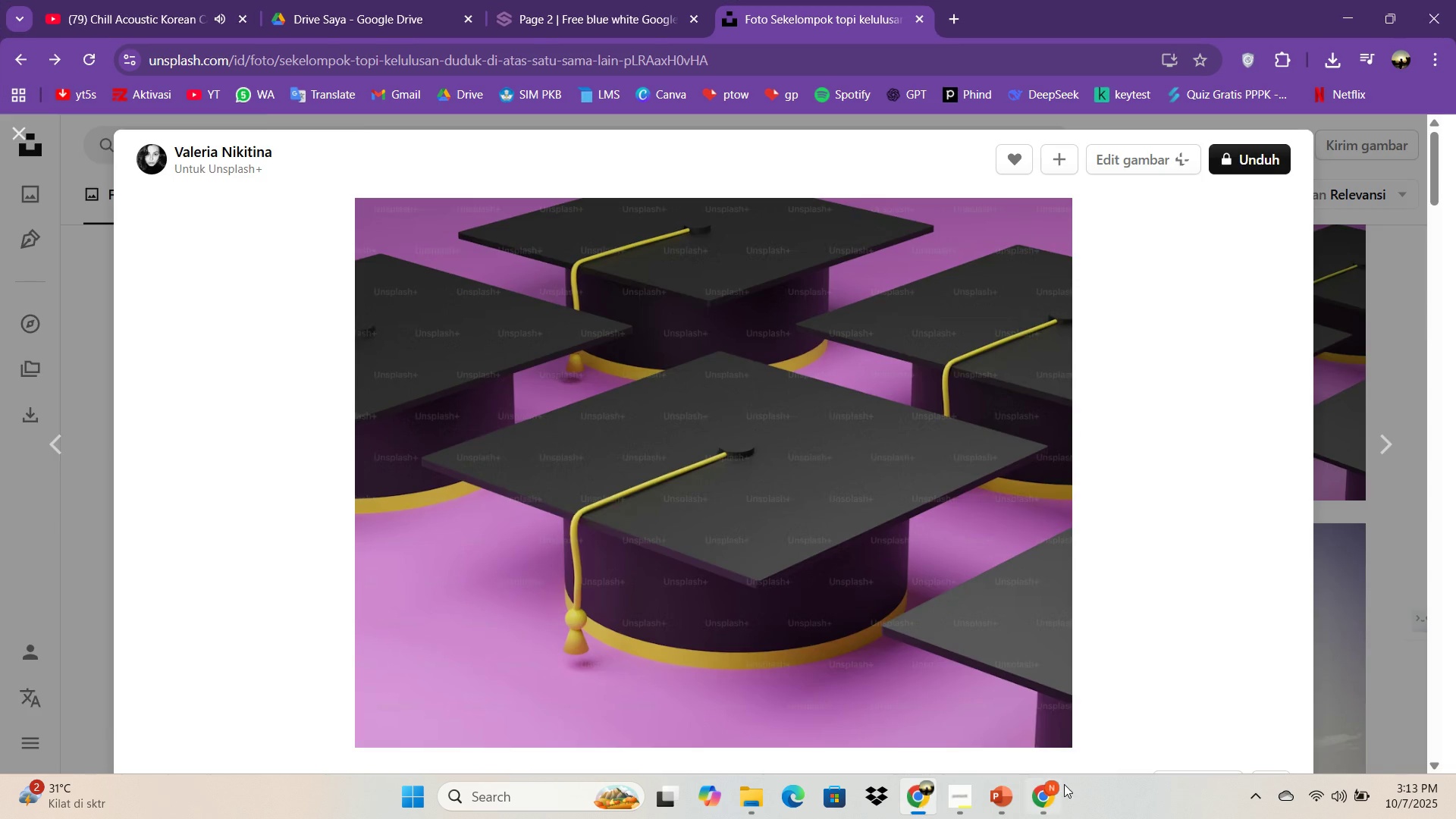 
double_click([1065, 784])
 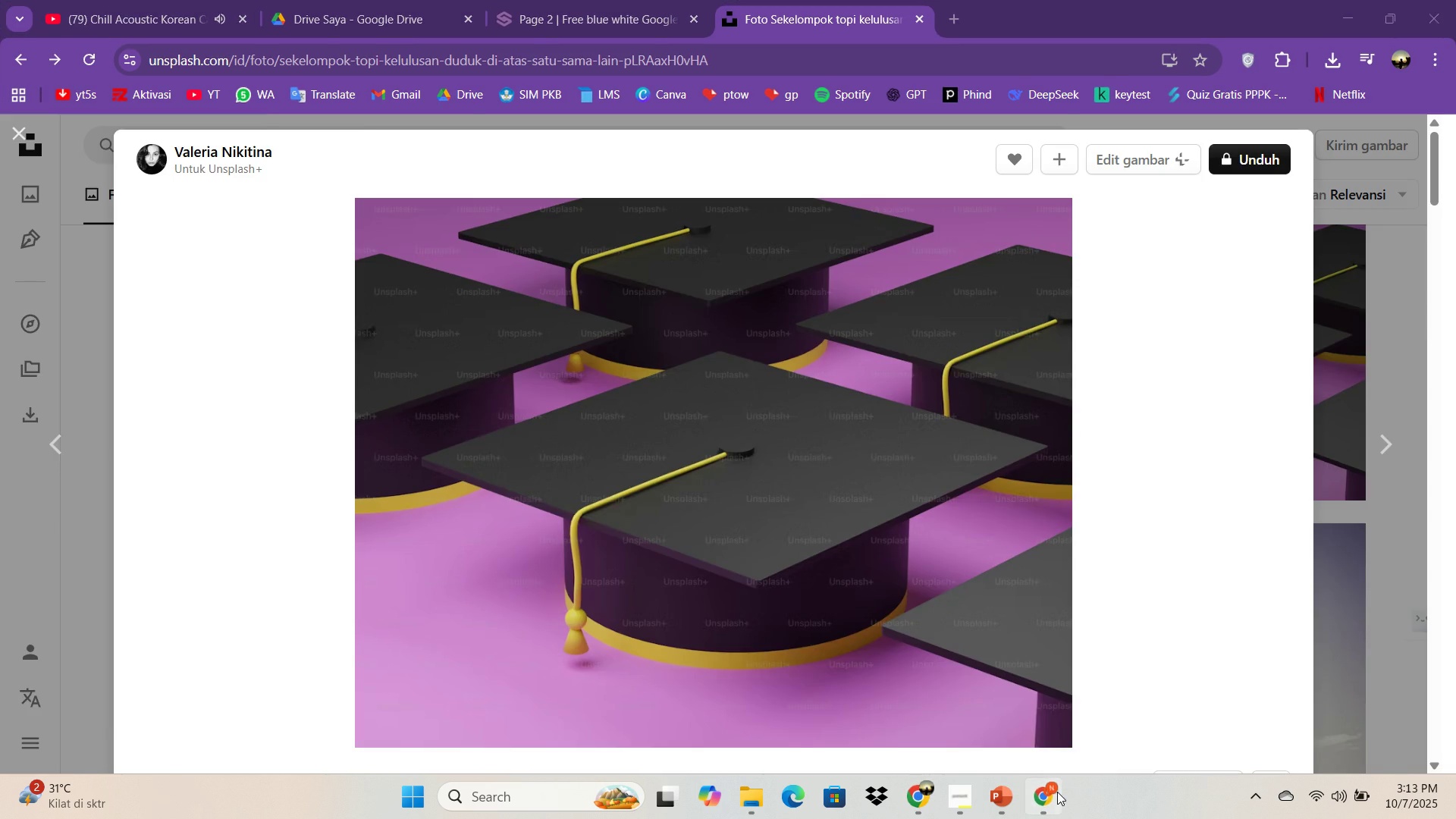 
triple_click([1057, 792])
 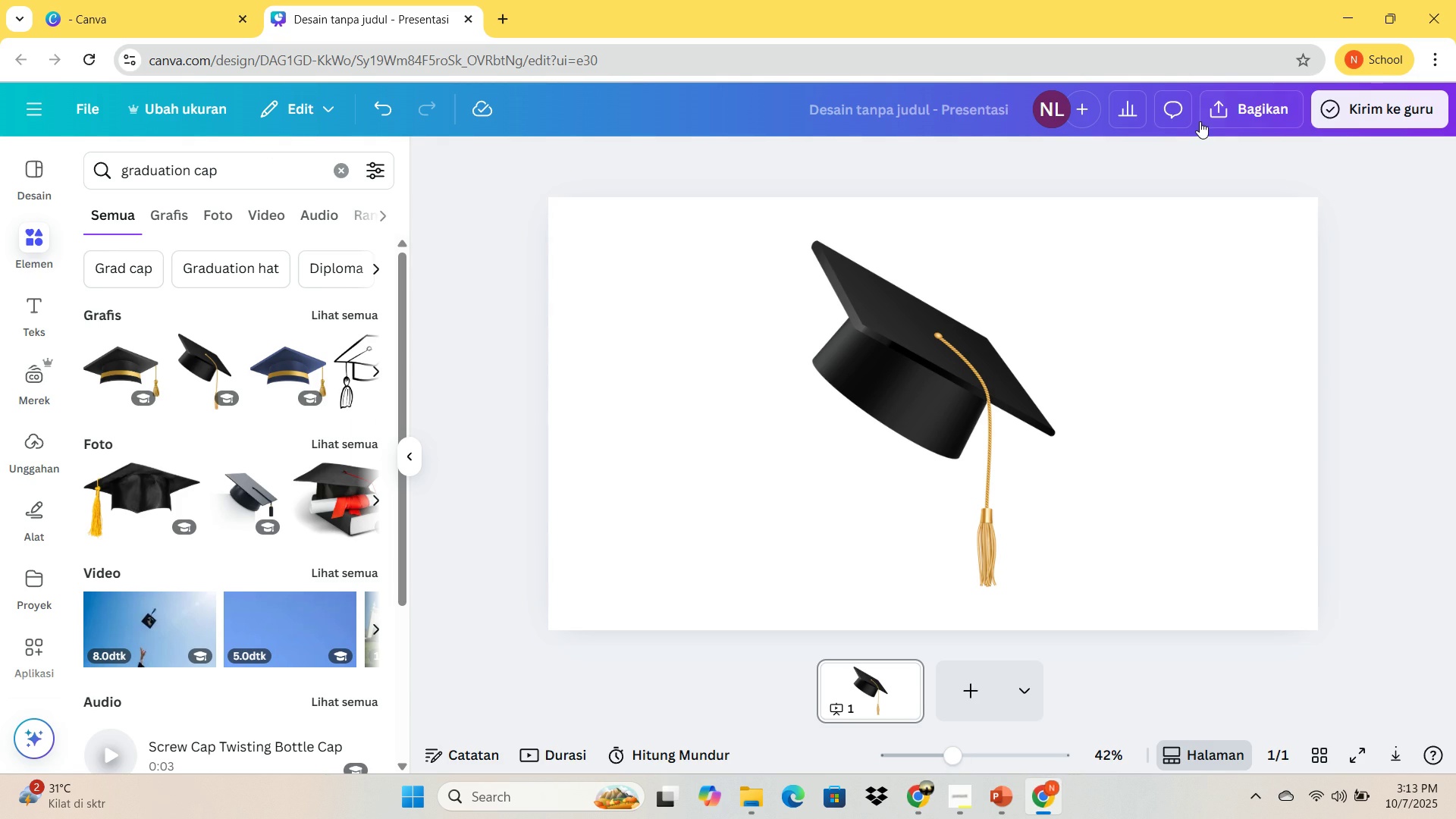 
left_click([1200, 121])
 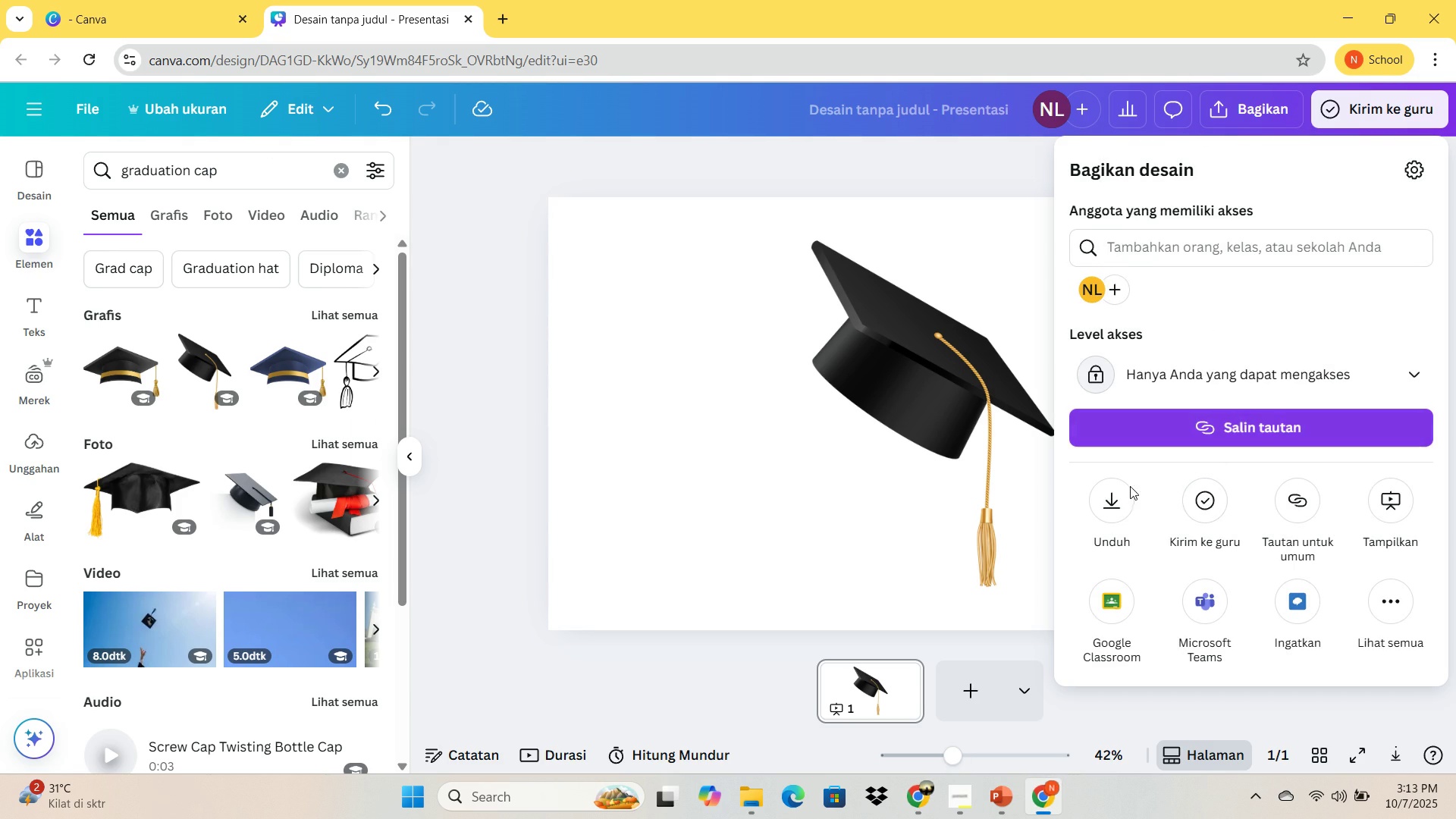 
left_click([1129, 491])
 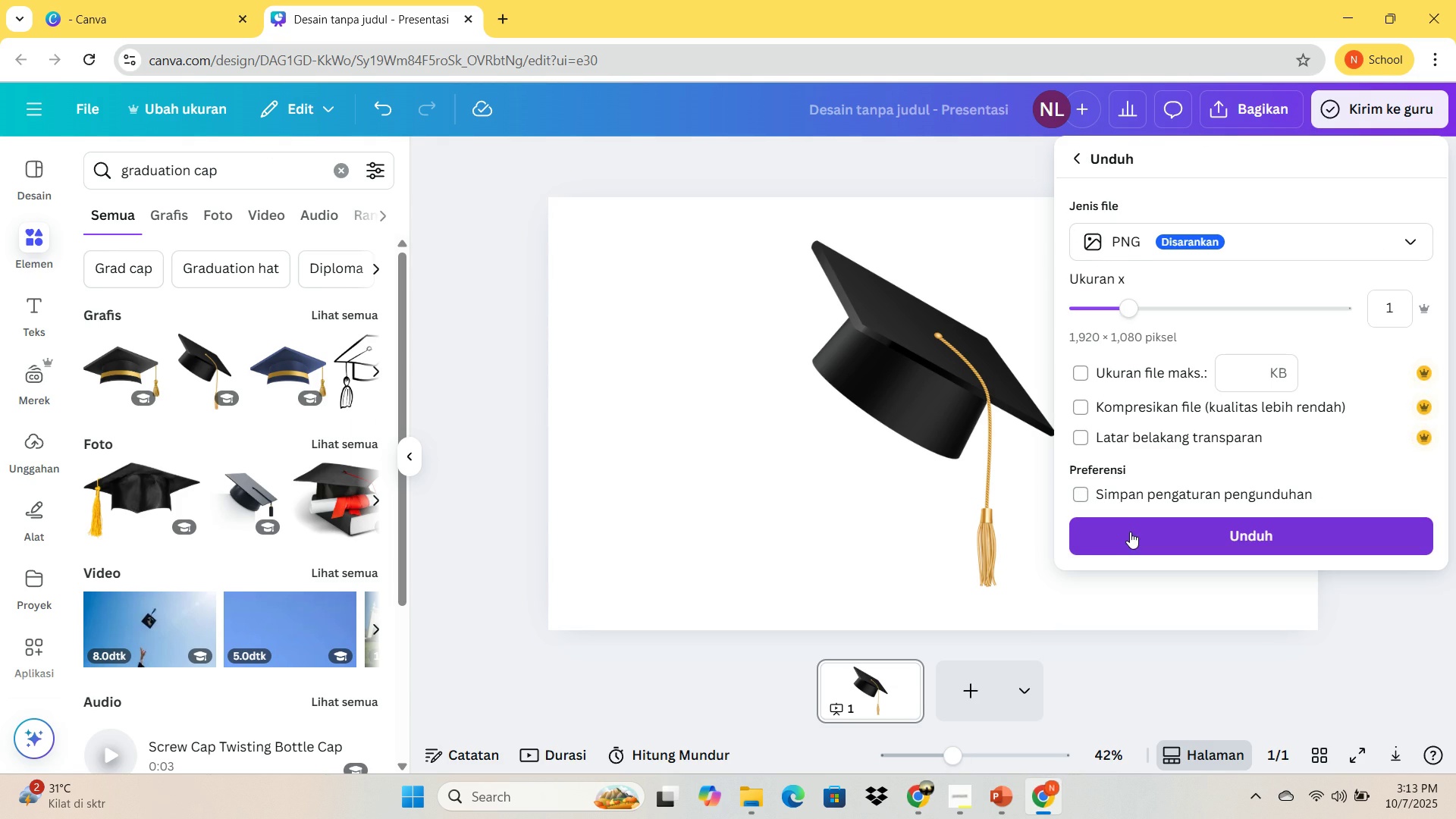 
left_click([1130, 532])
 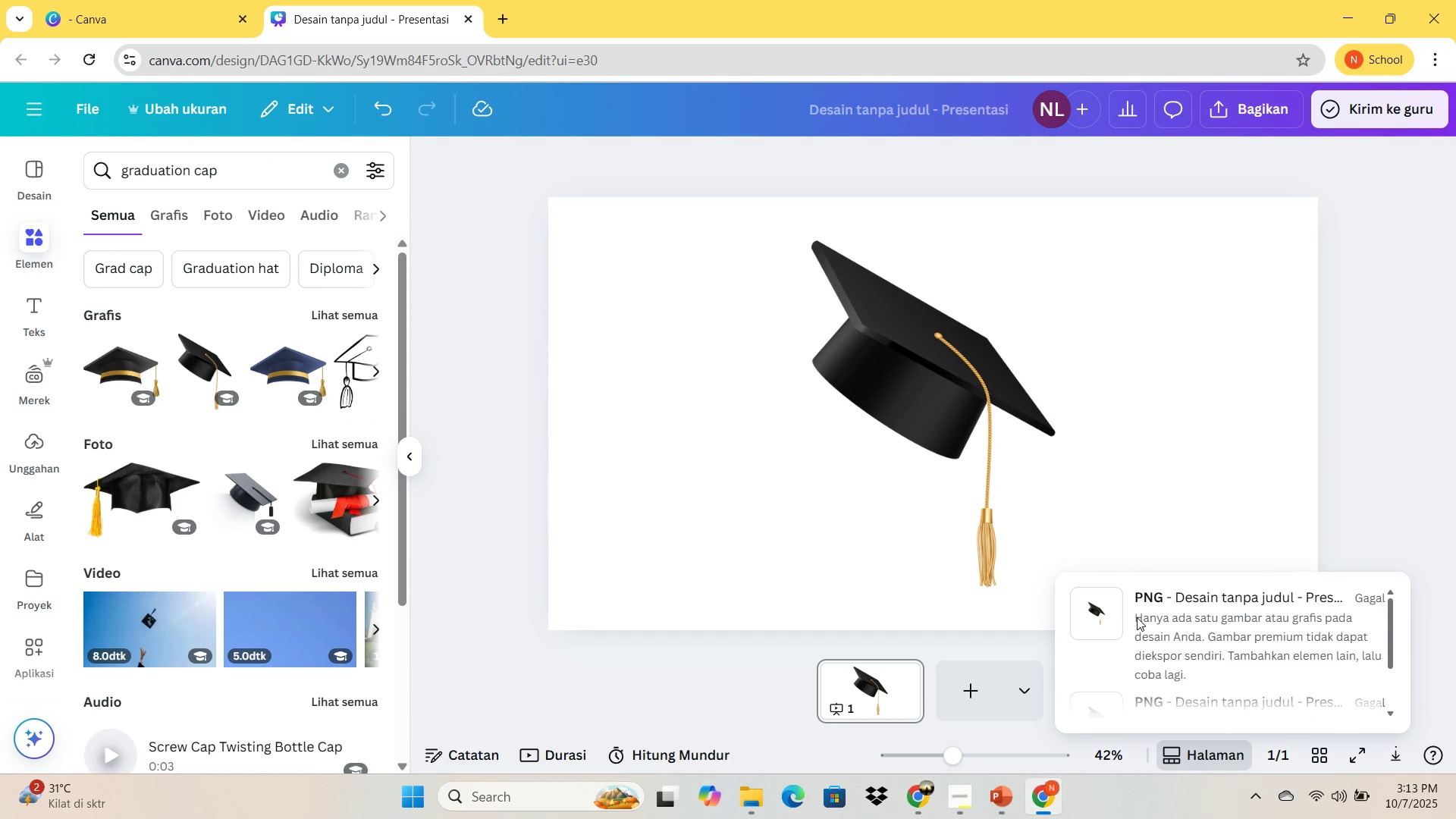 
scroll: coordinate [1196, 610], scroll_direction: down, amount: 2.0
 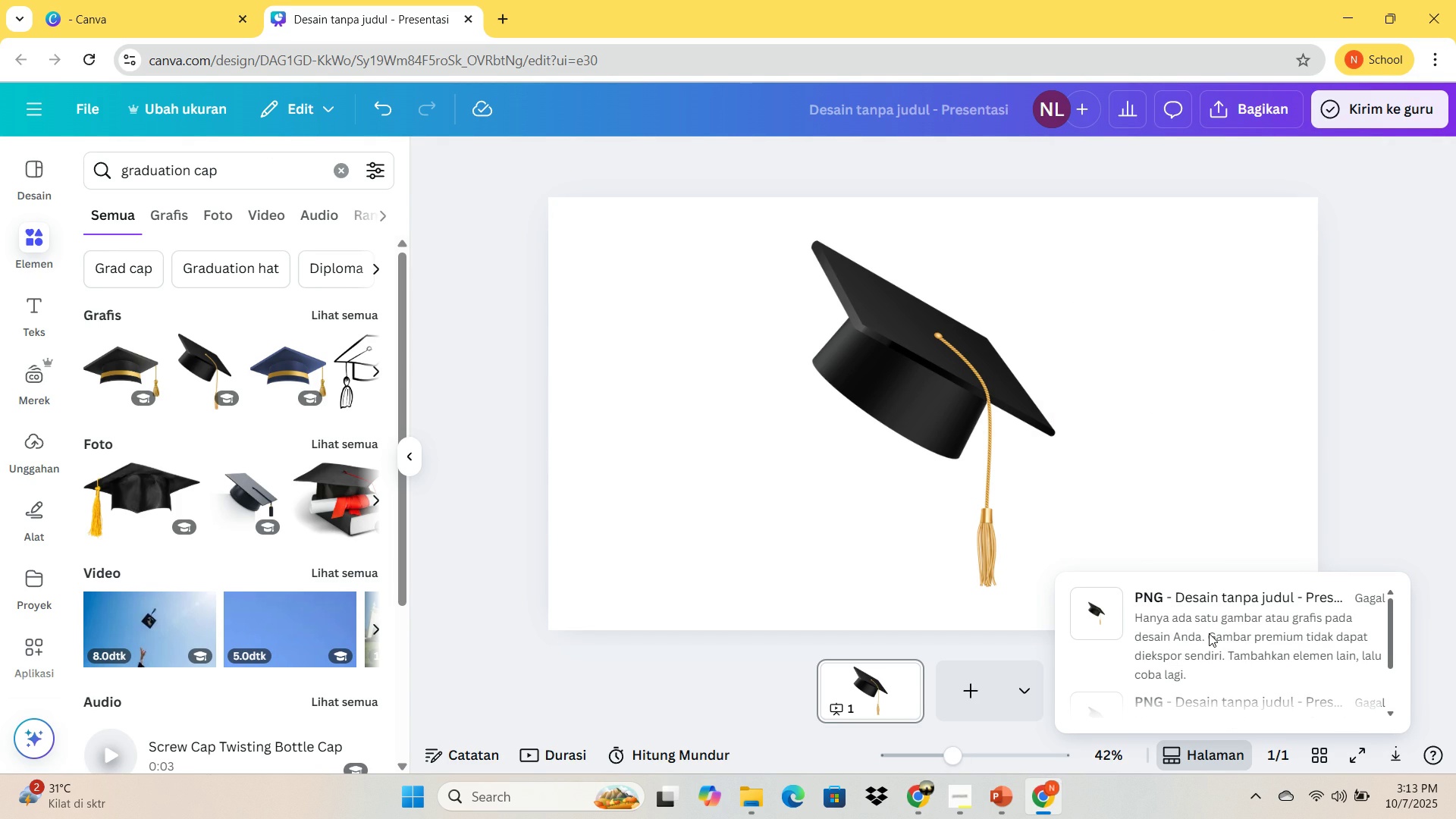 
left_click([1213, 635])